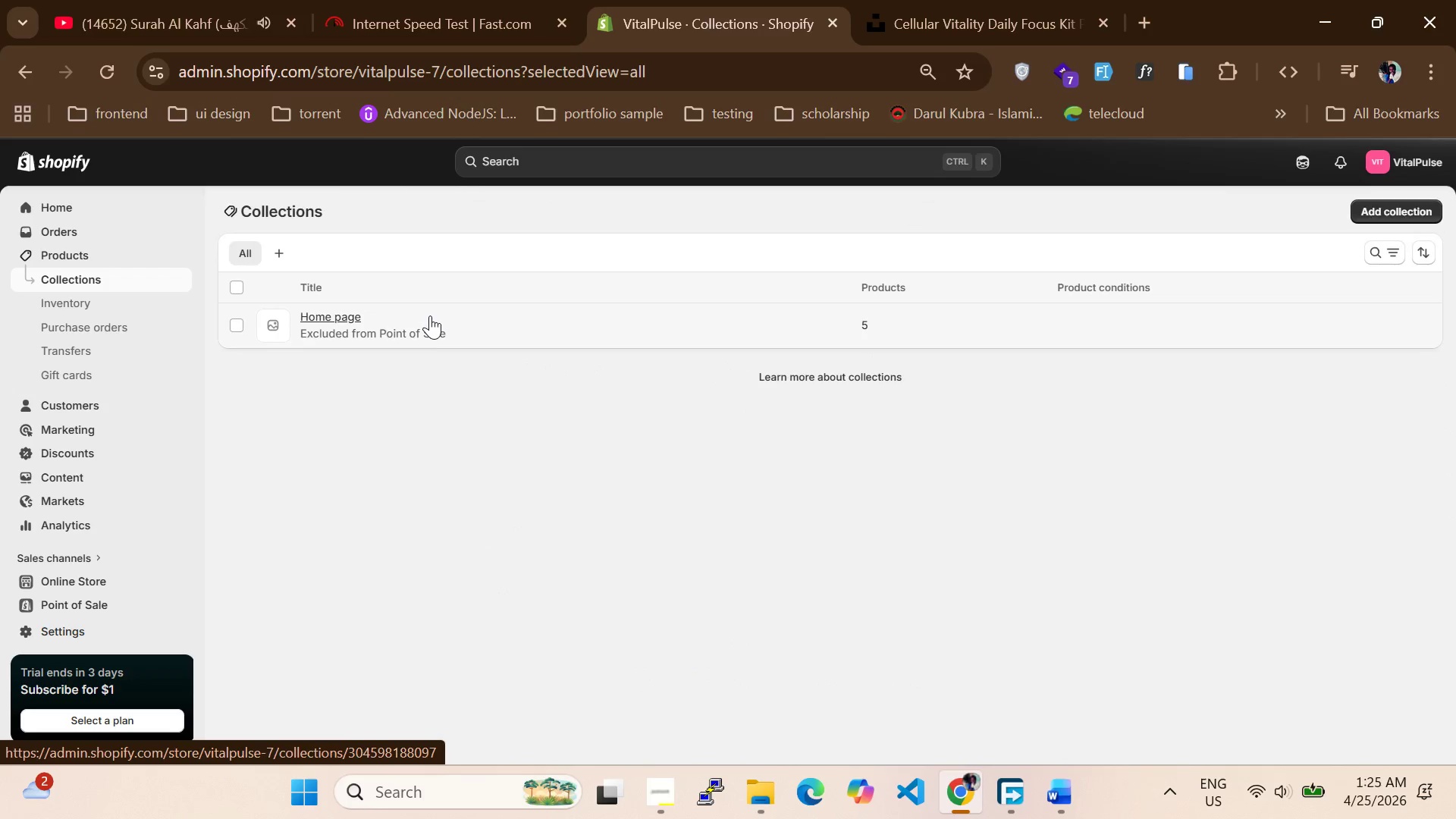 
left_click([323, 315])
 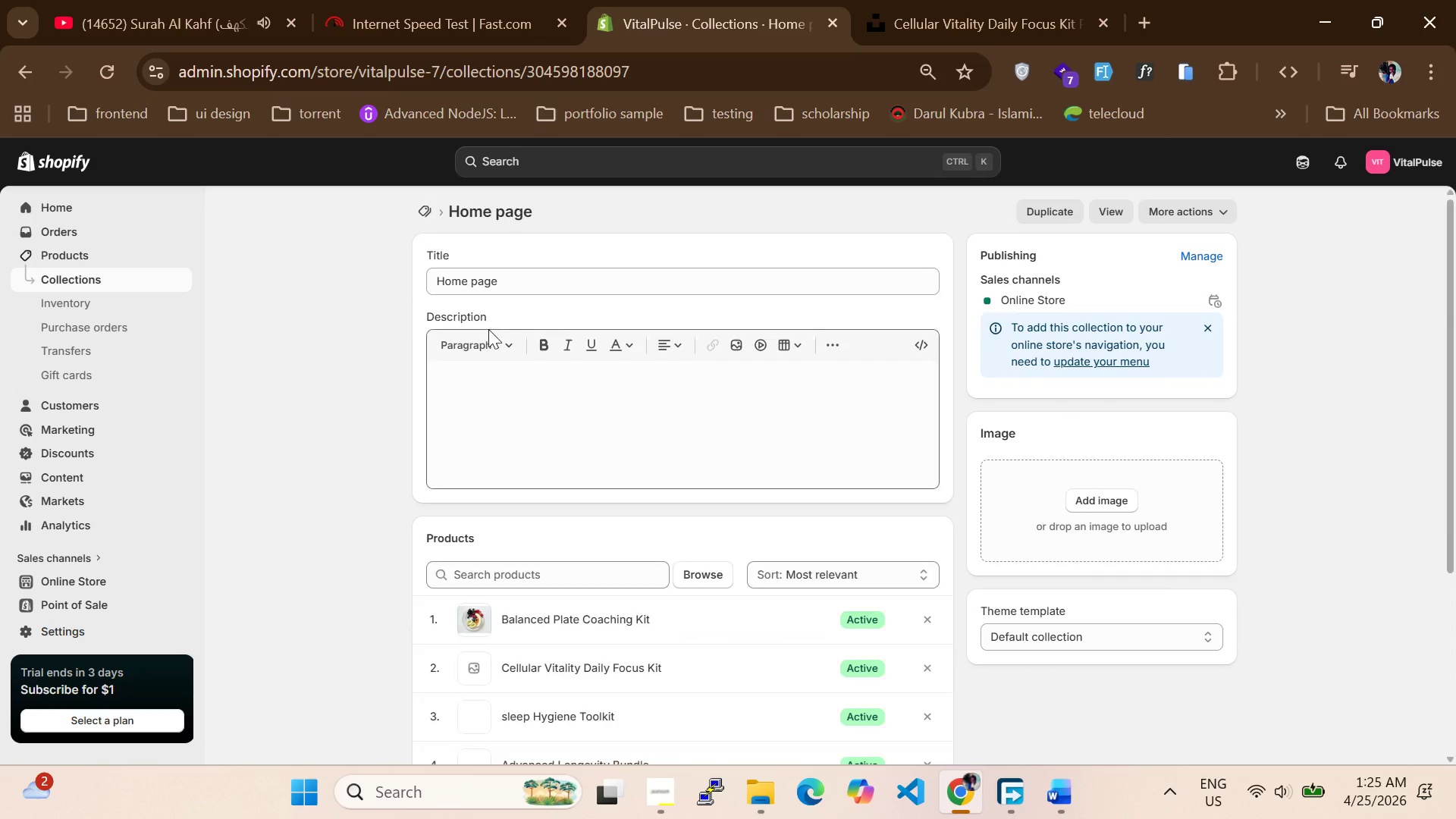 
left_click([518, 284])
 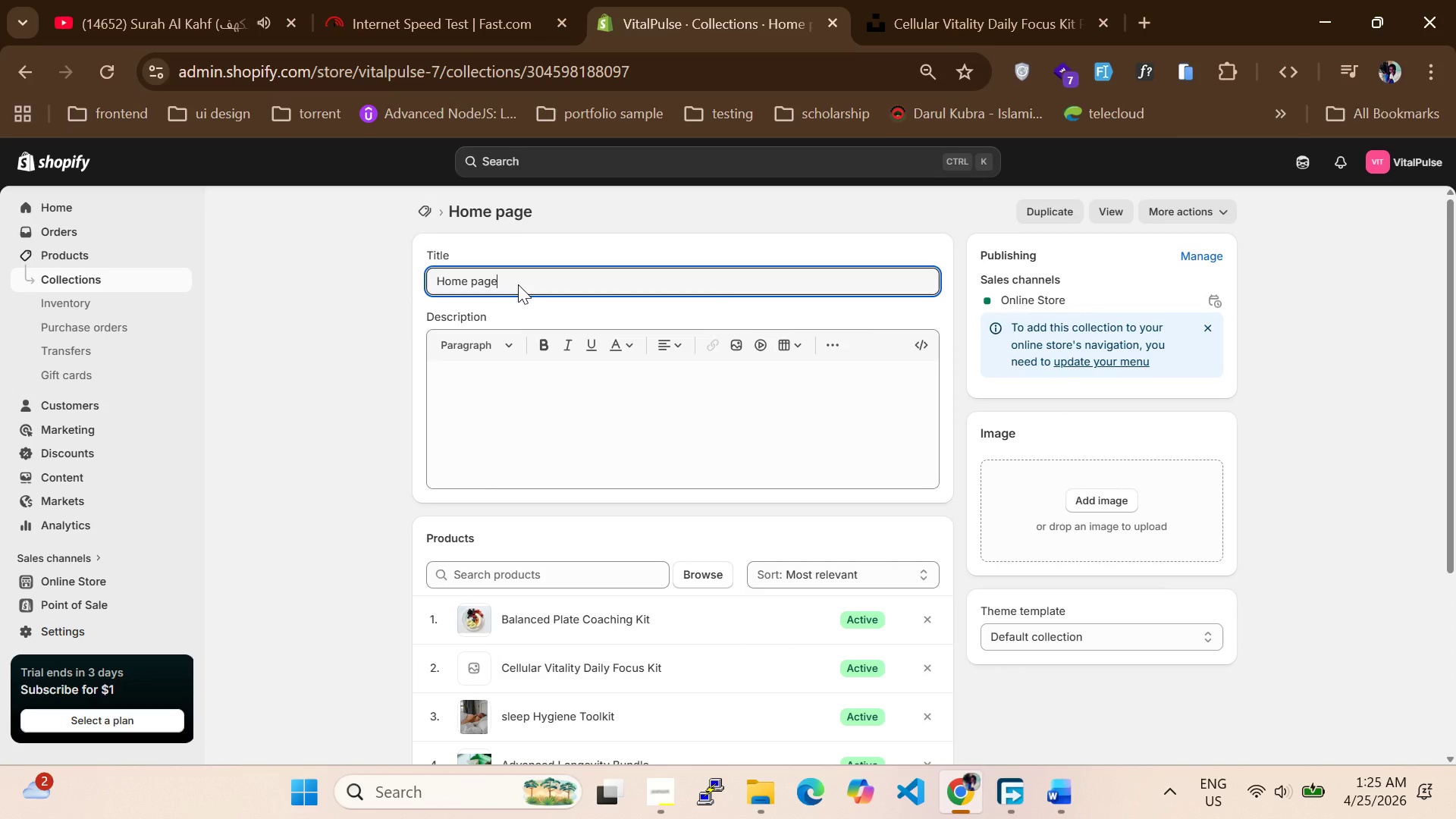 
key(Control+A)
 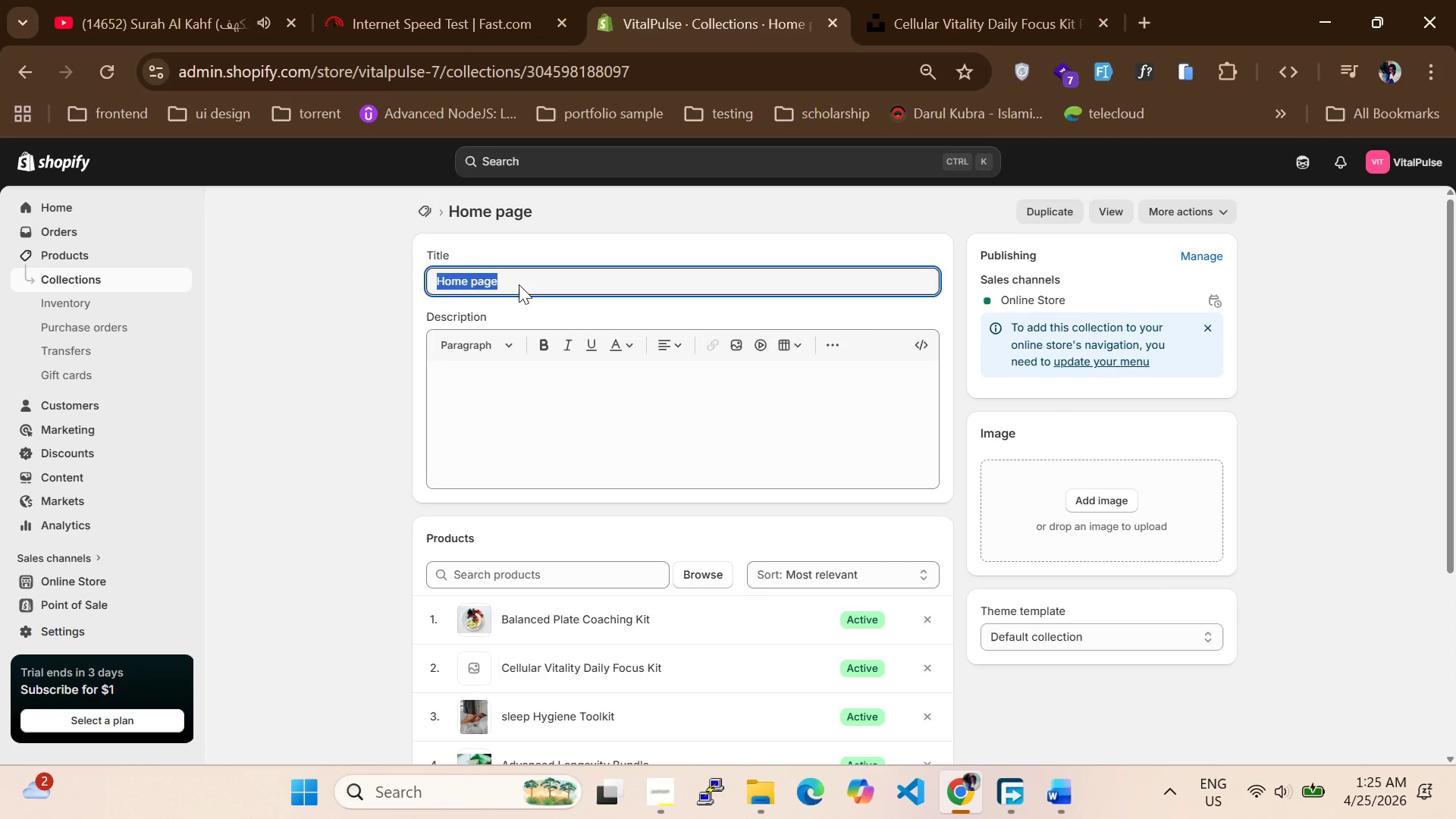 
key(Control+V)
 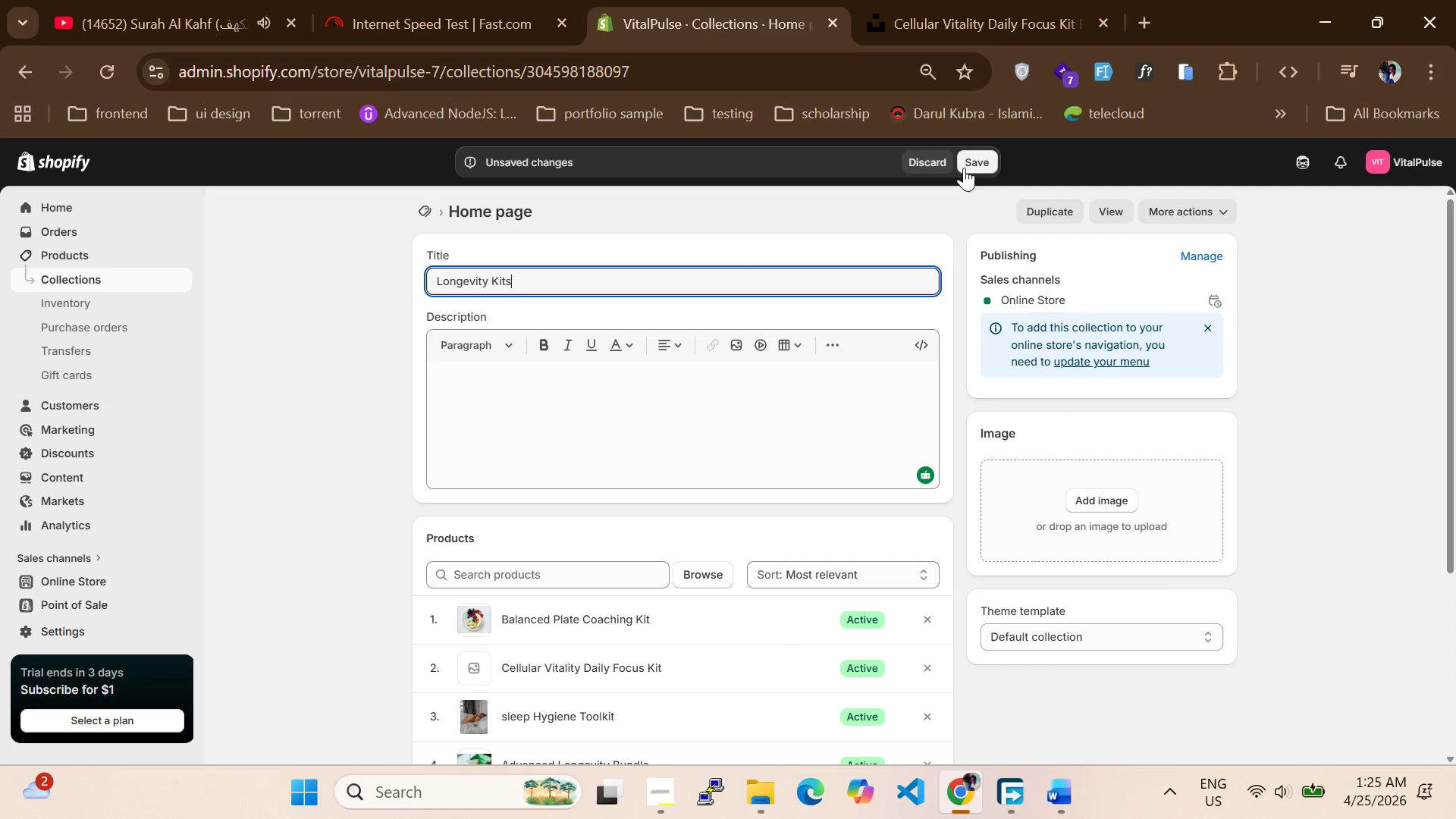 
left_click([964, 168])
 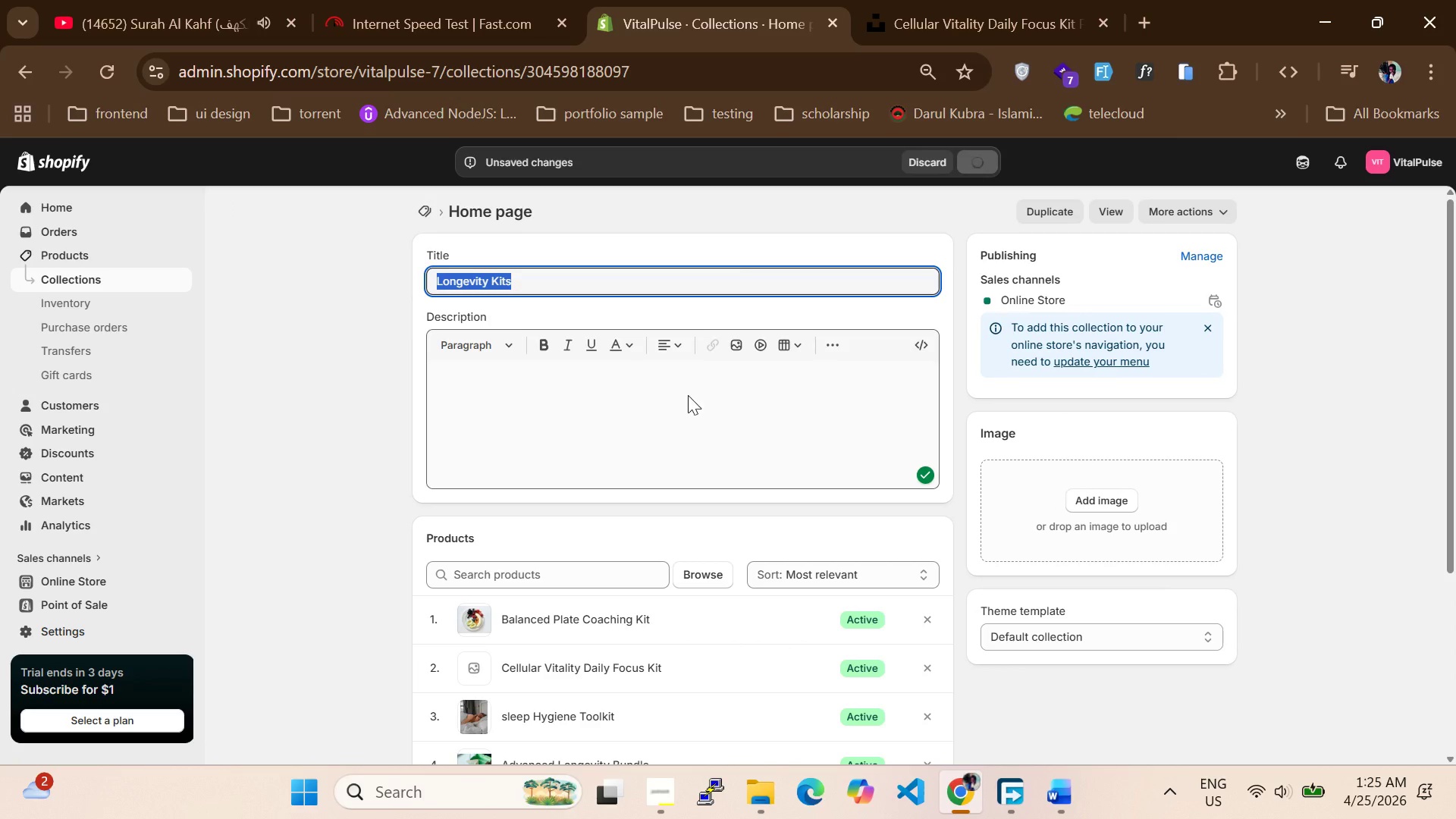 
scroll: coordinate [688, 395], scroll_direction: down, amount: 2.0
 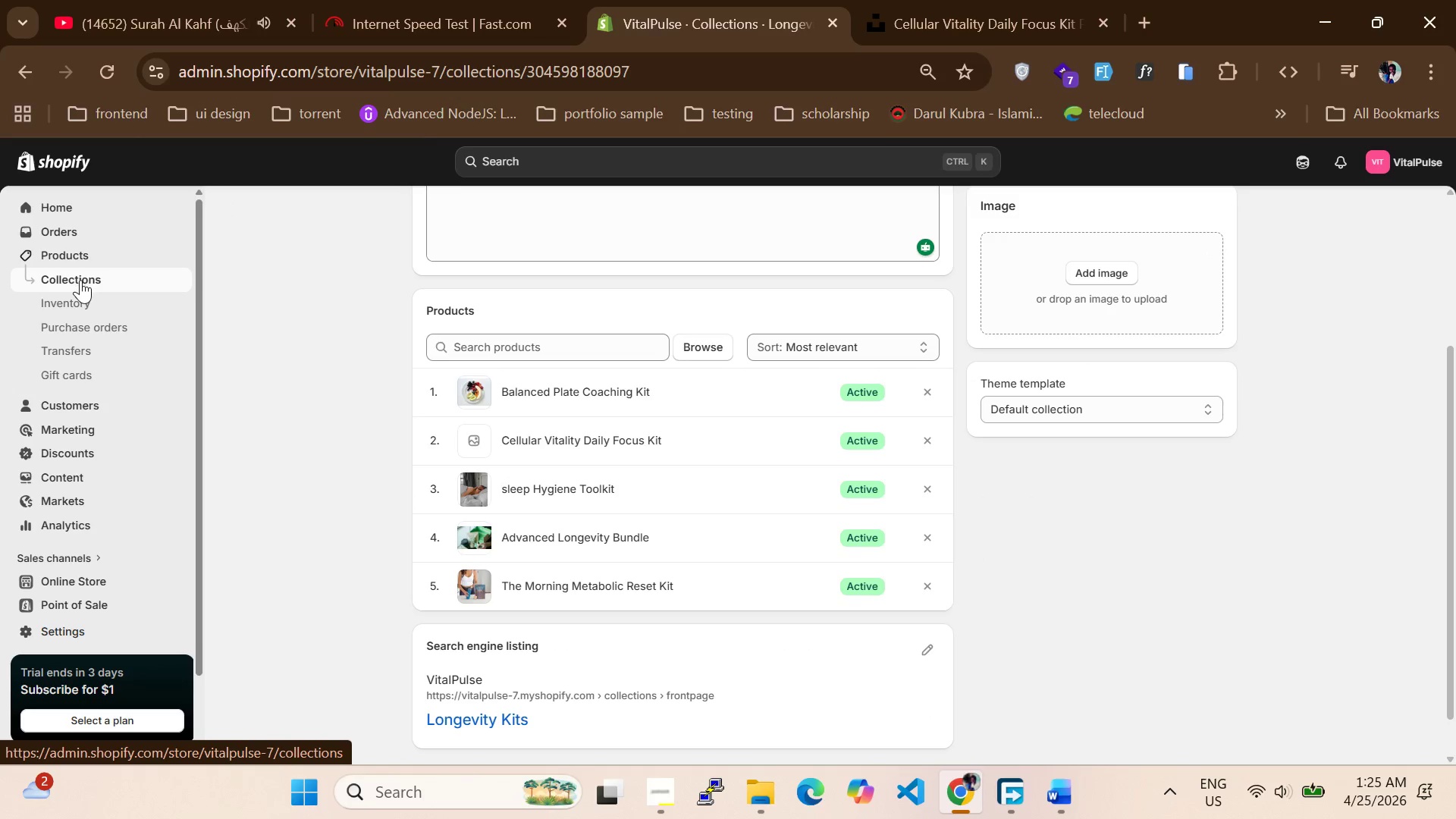 
wait(5.82)
 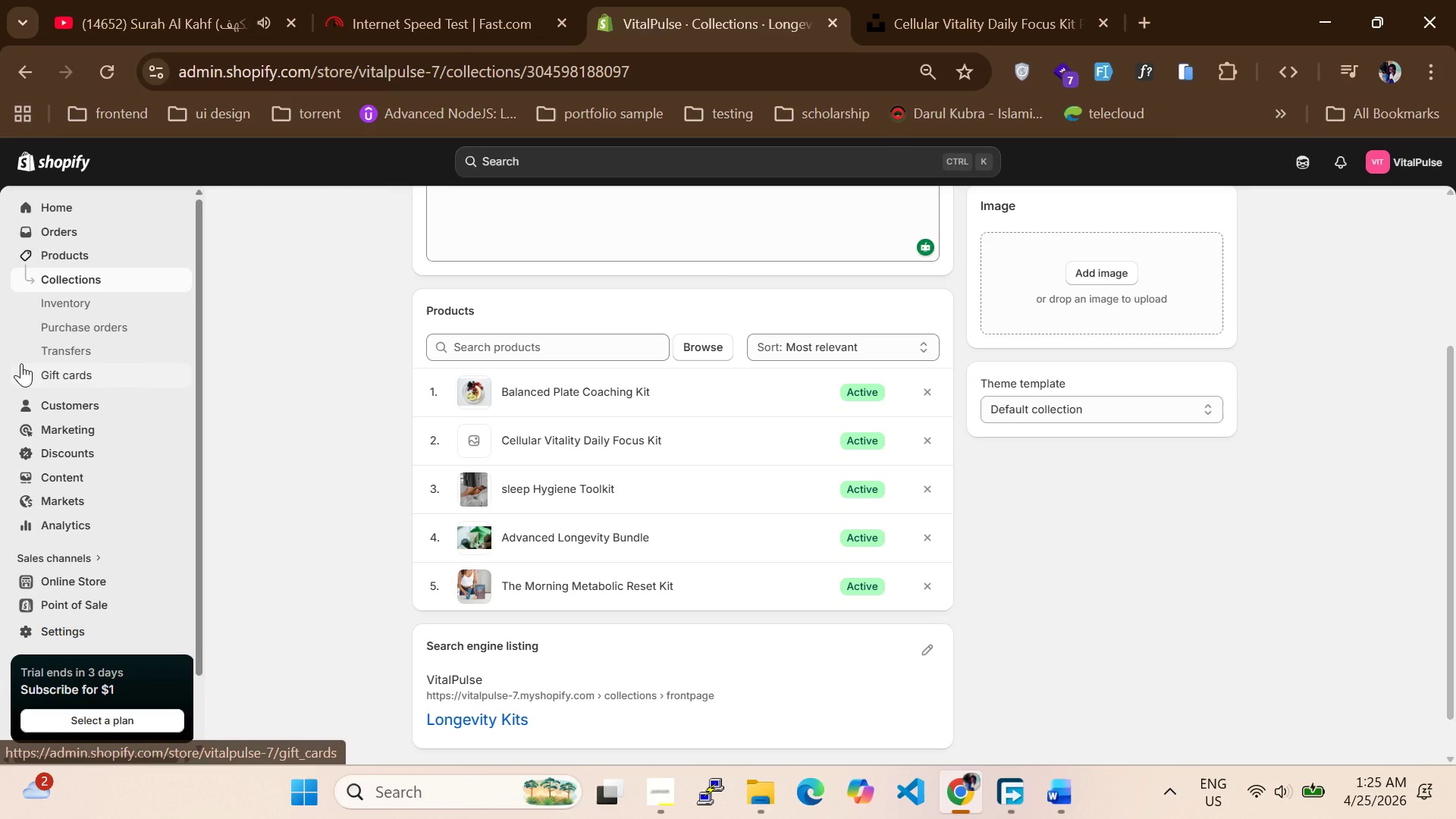 
left_click([68, 253])
 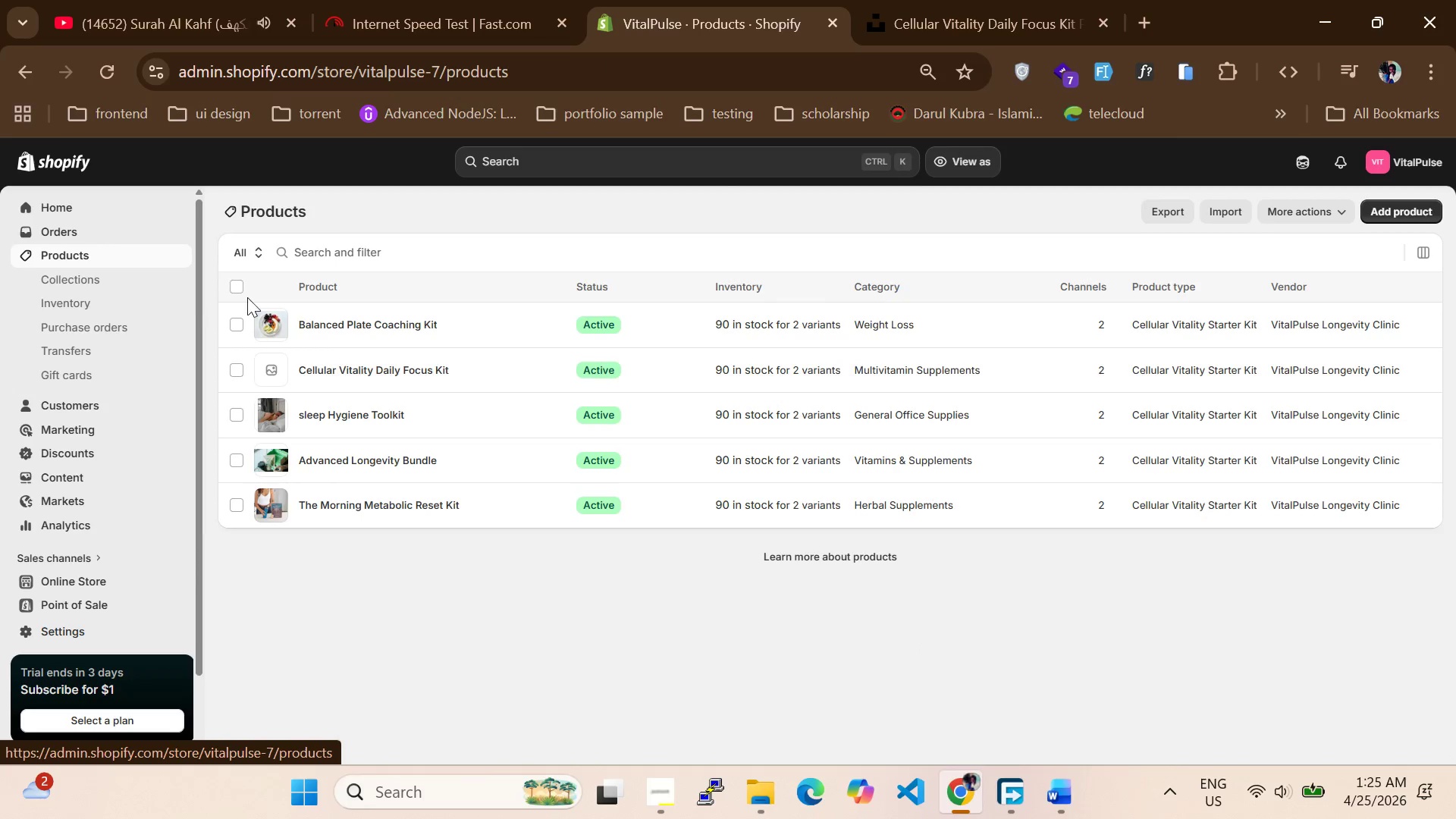 
double_click([345, 368])
 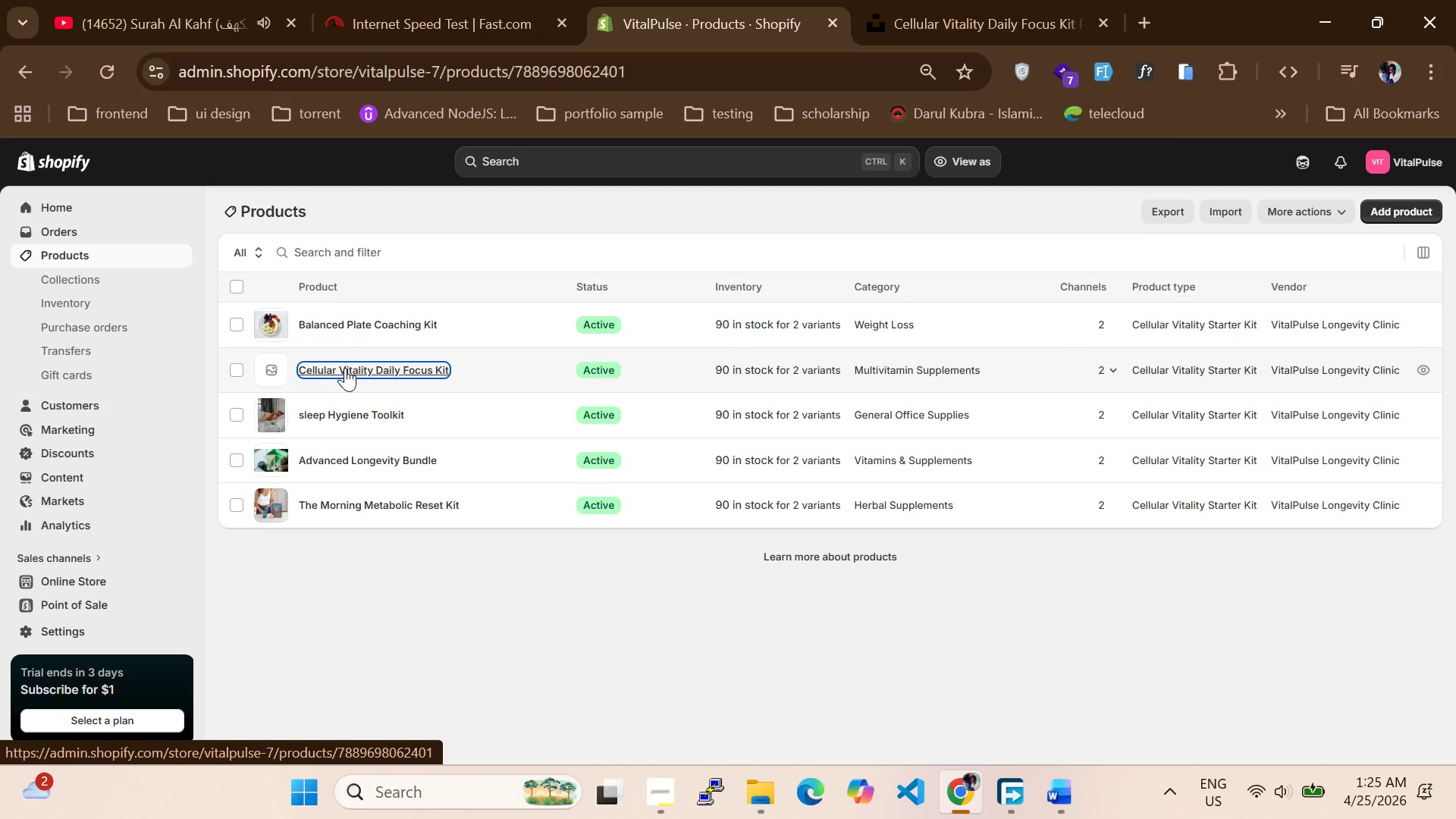 
double_click([345, 368])
 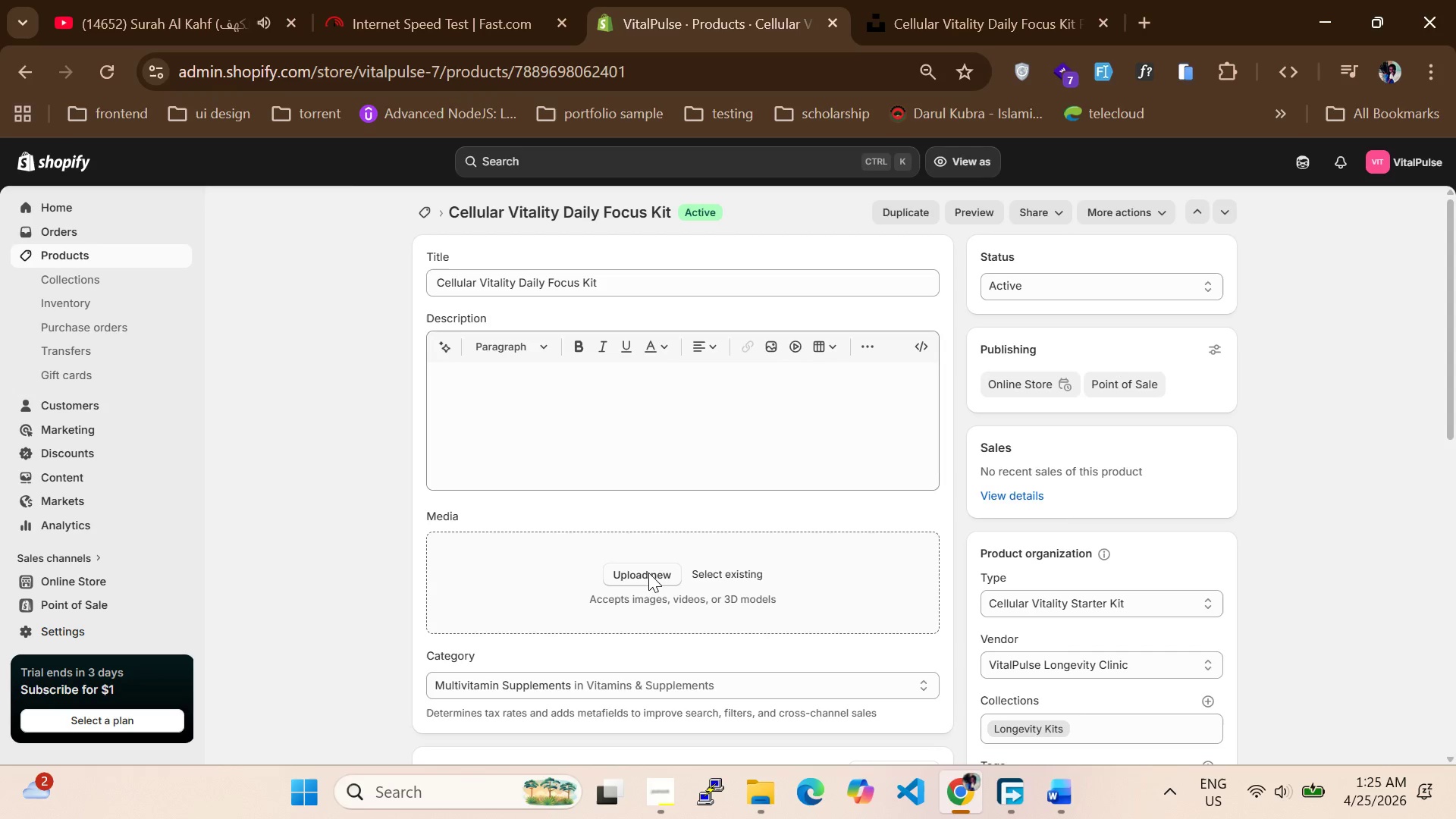 
wait(5.58)
 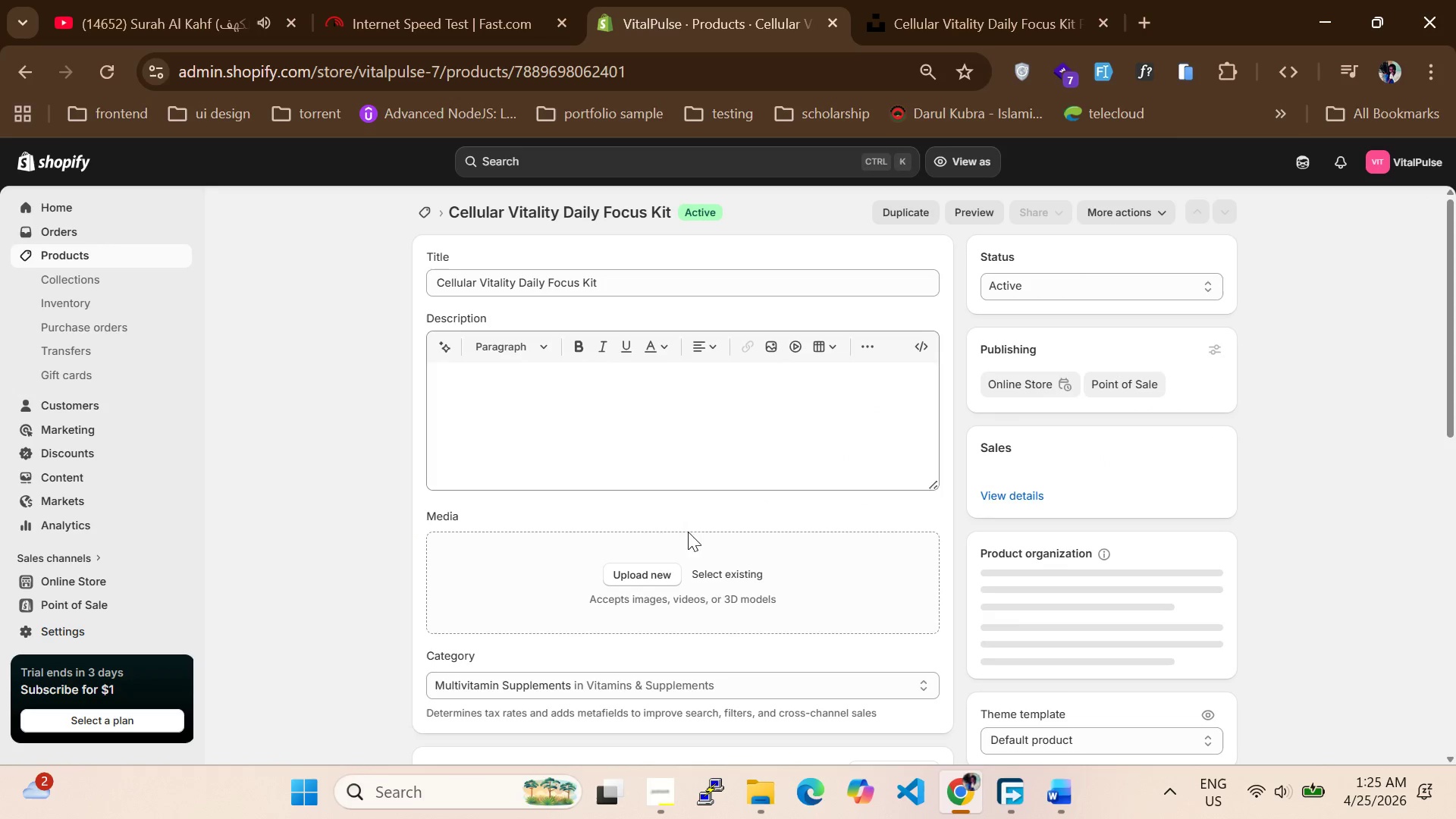 
scroll: coordinate [637, 566], scroll_direction: down, amount: 5.0
 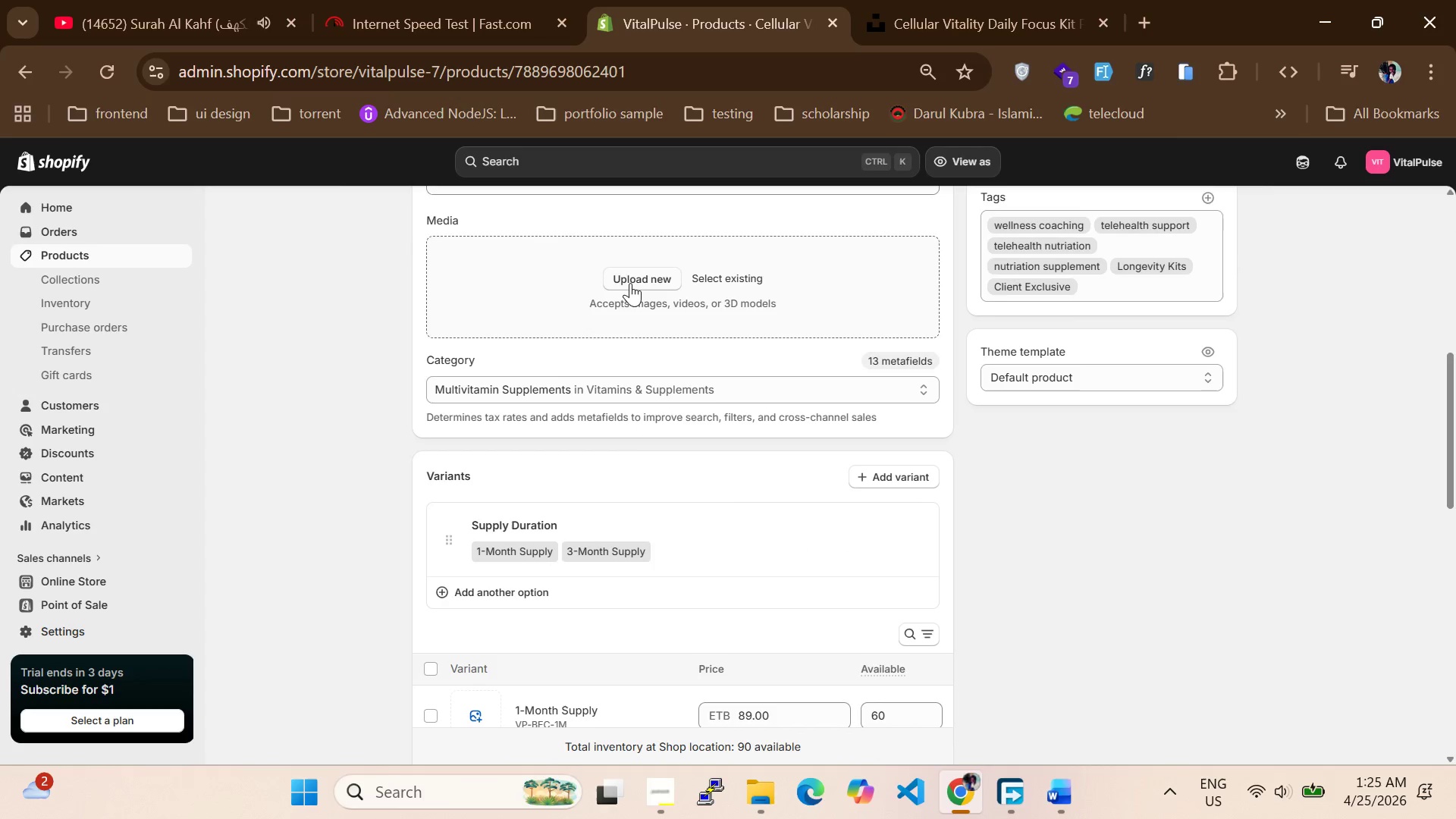 
left_click([630, 284])
 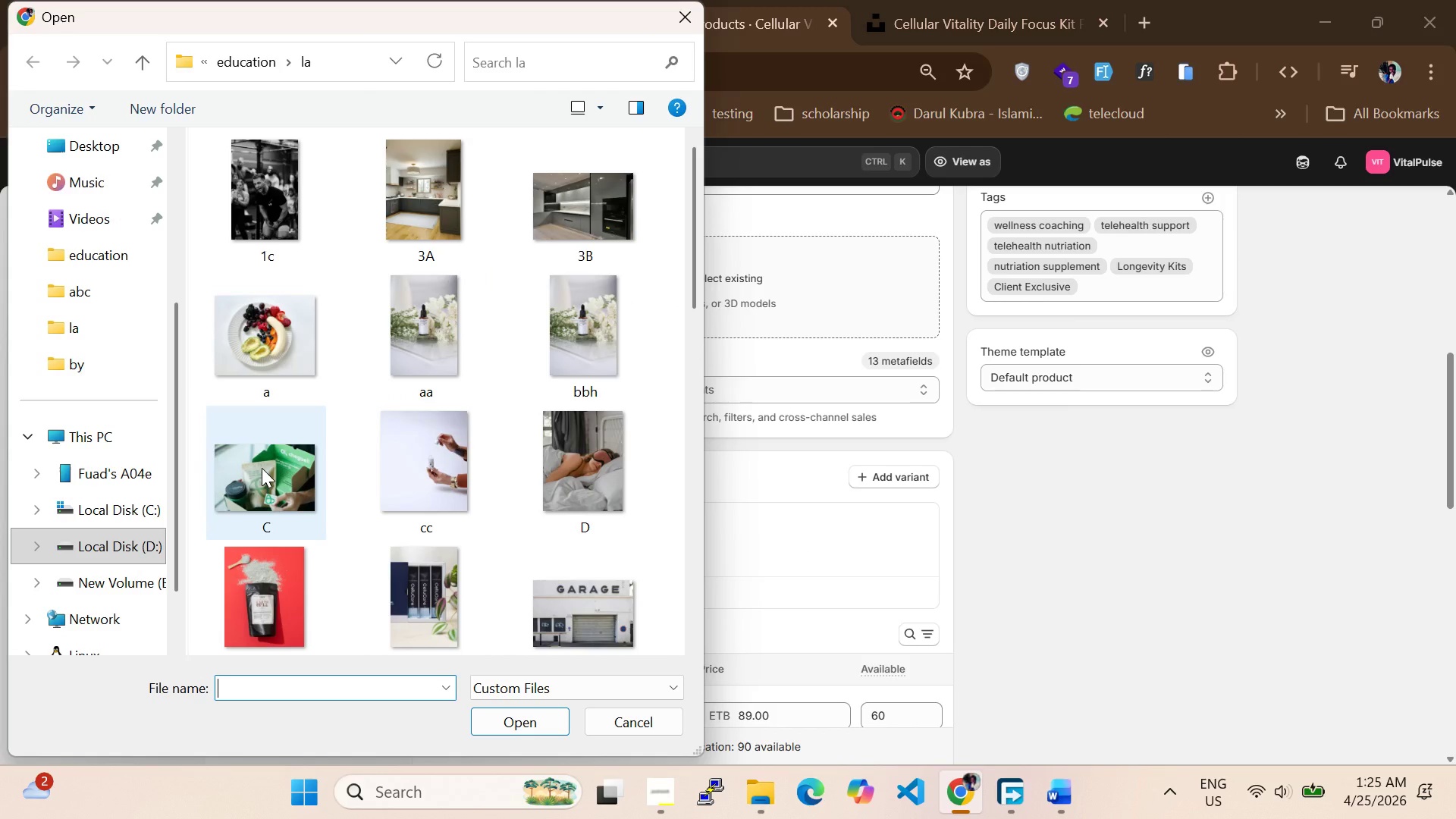 
left_click([575, 488])
 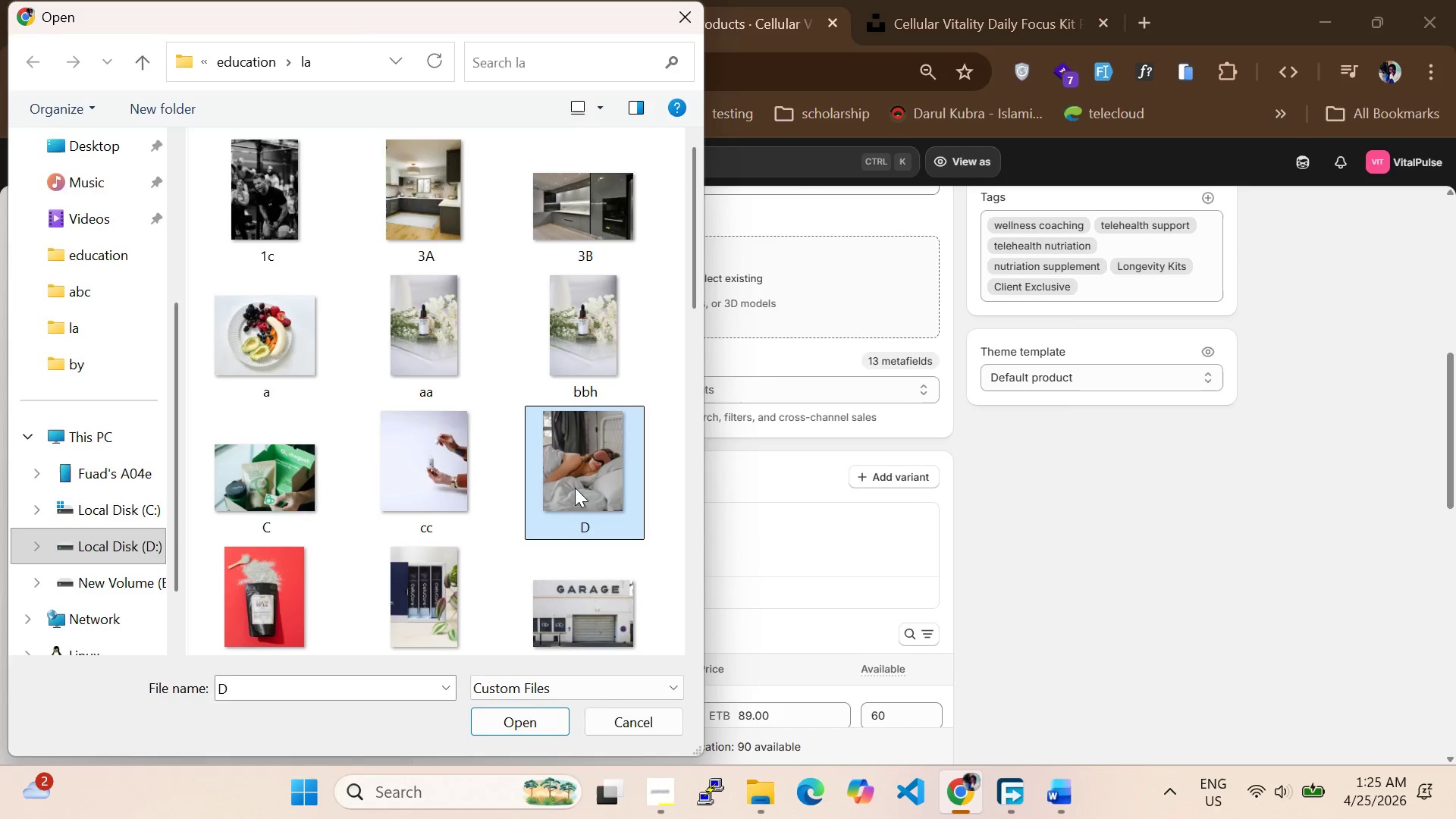 
key(Enter)
 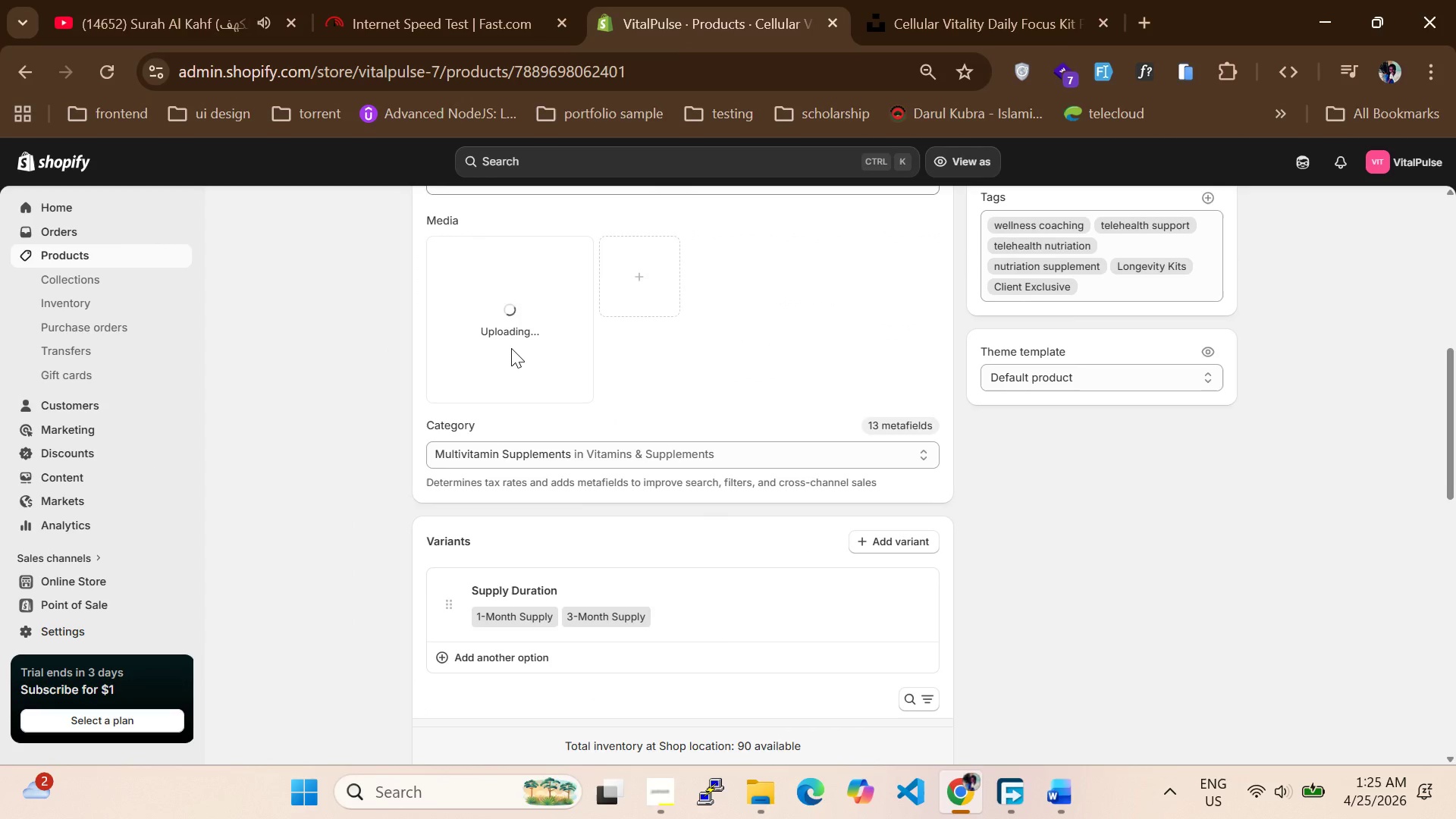 
scroll: coordinate [670, 370], scroll_direction: up, amount: 6.0
 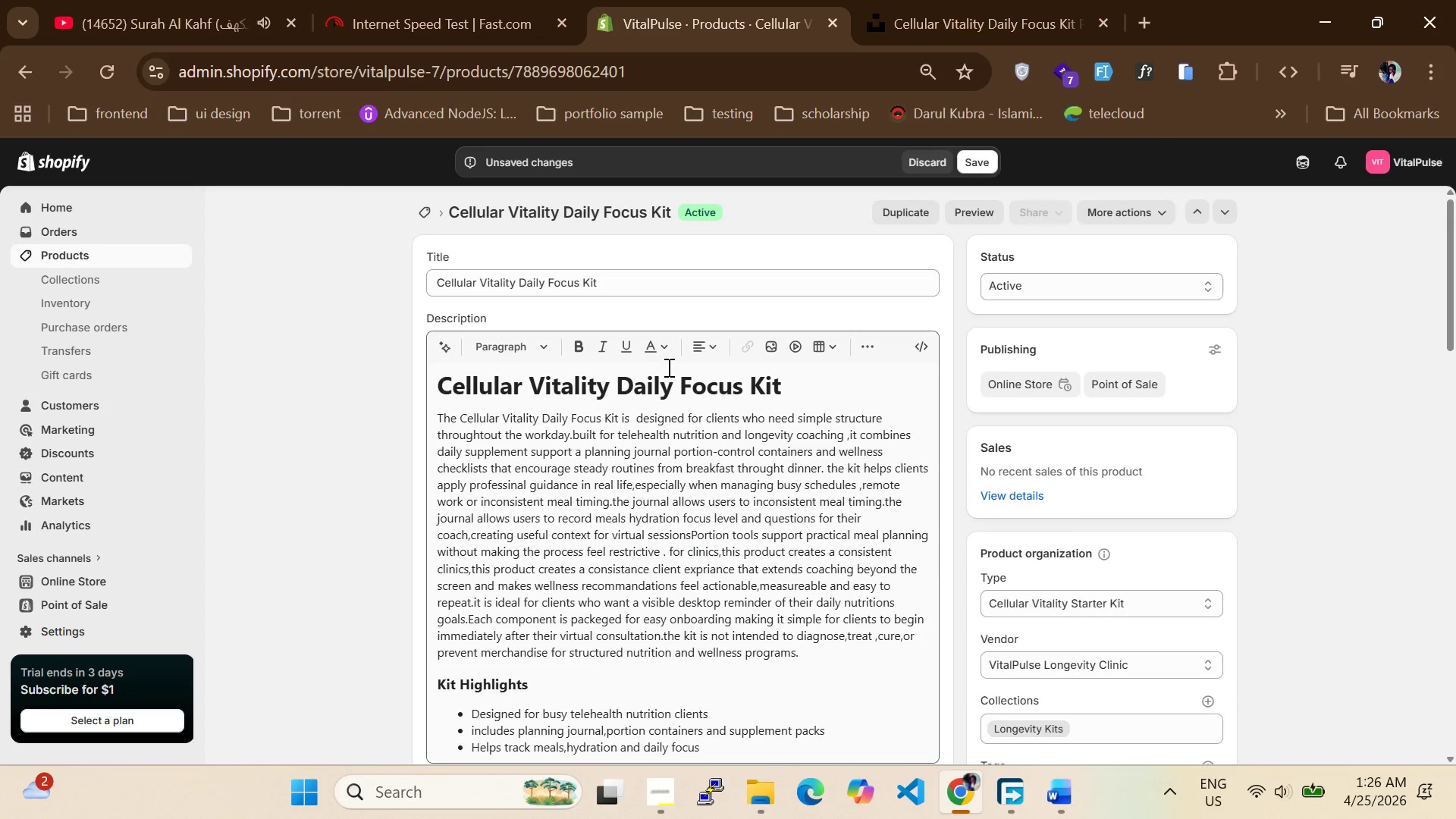 
scroll: coordinate [667, 367], scroll_direction: down, amount: 1.0
 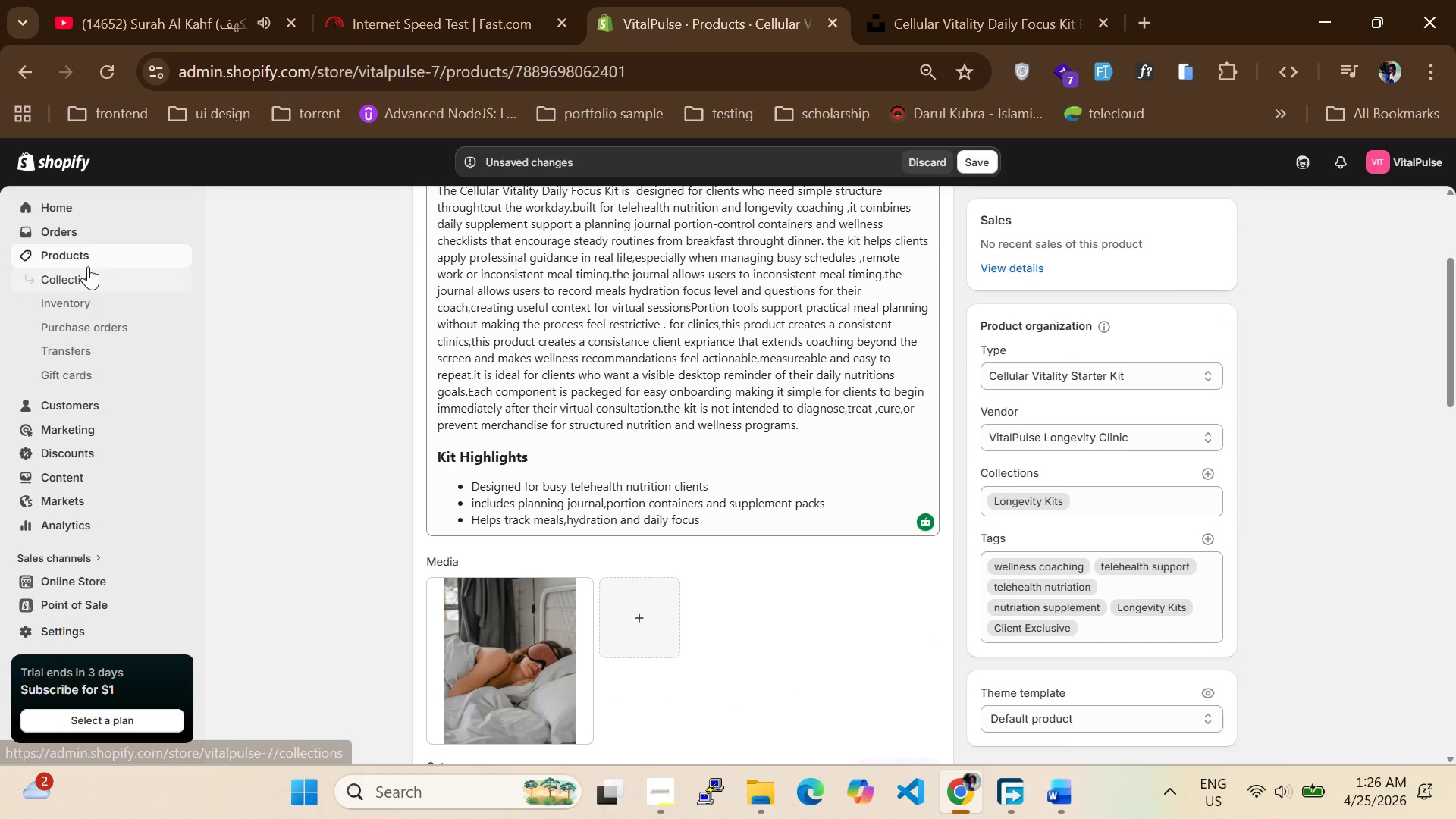 
wait(5.3)
 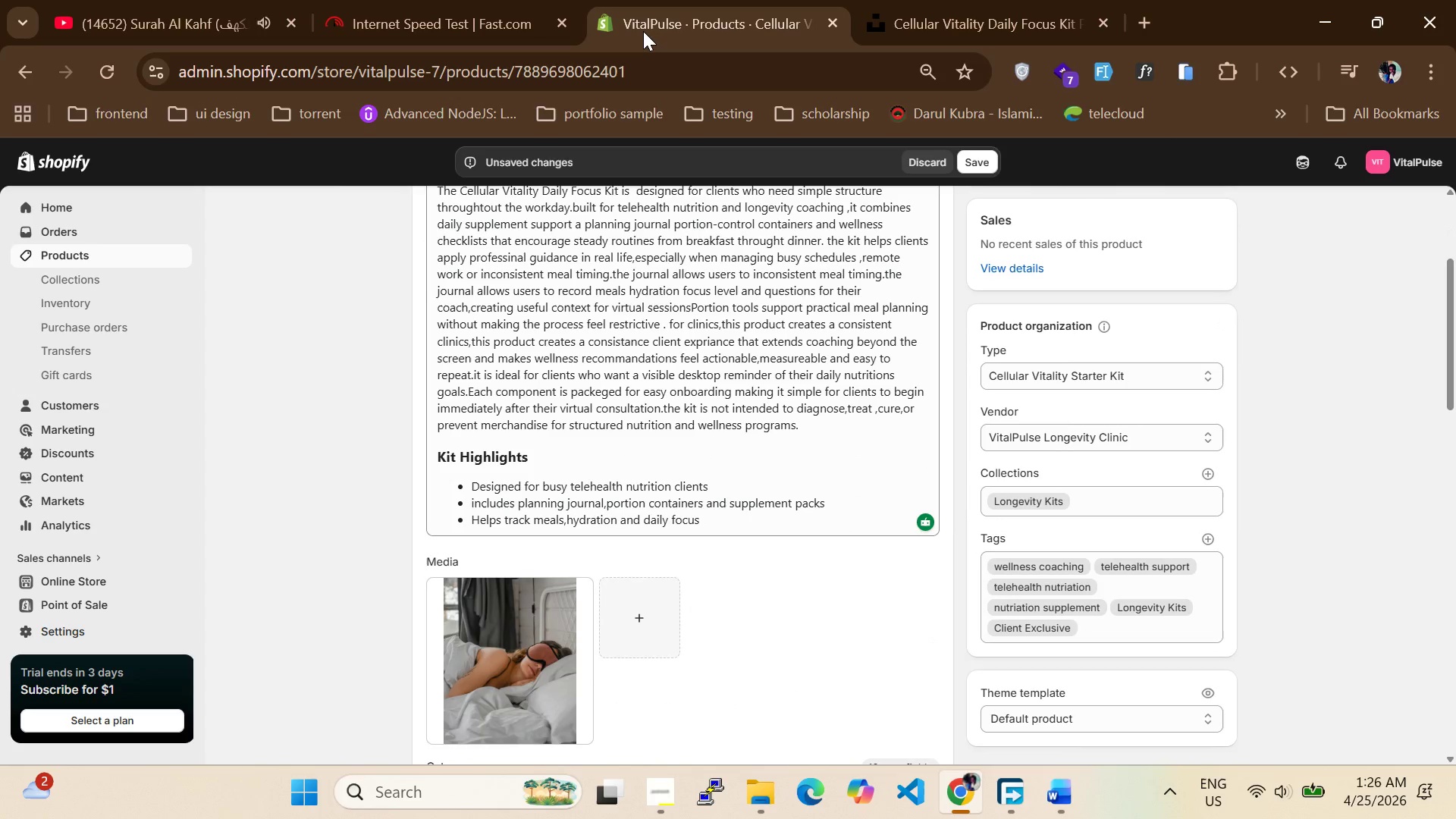 
left_click([973, 157])
 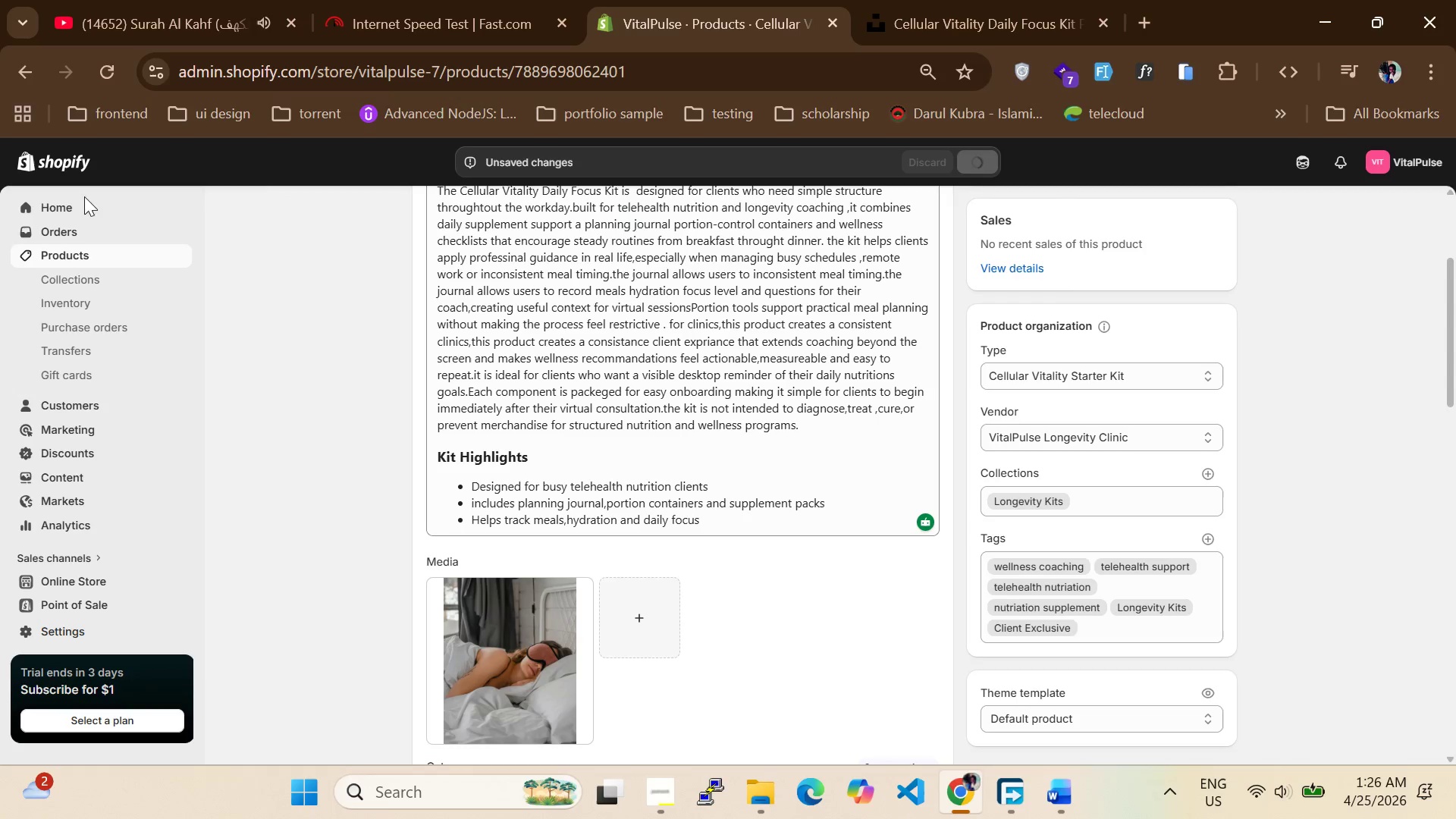 
left_click([60, 251])
 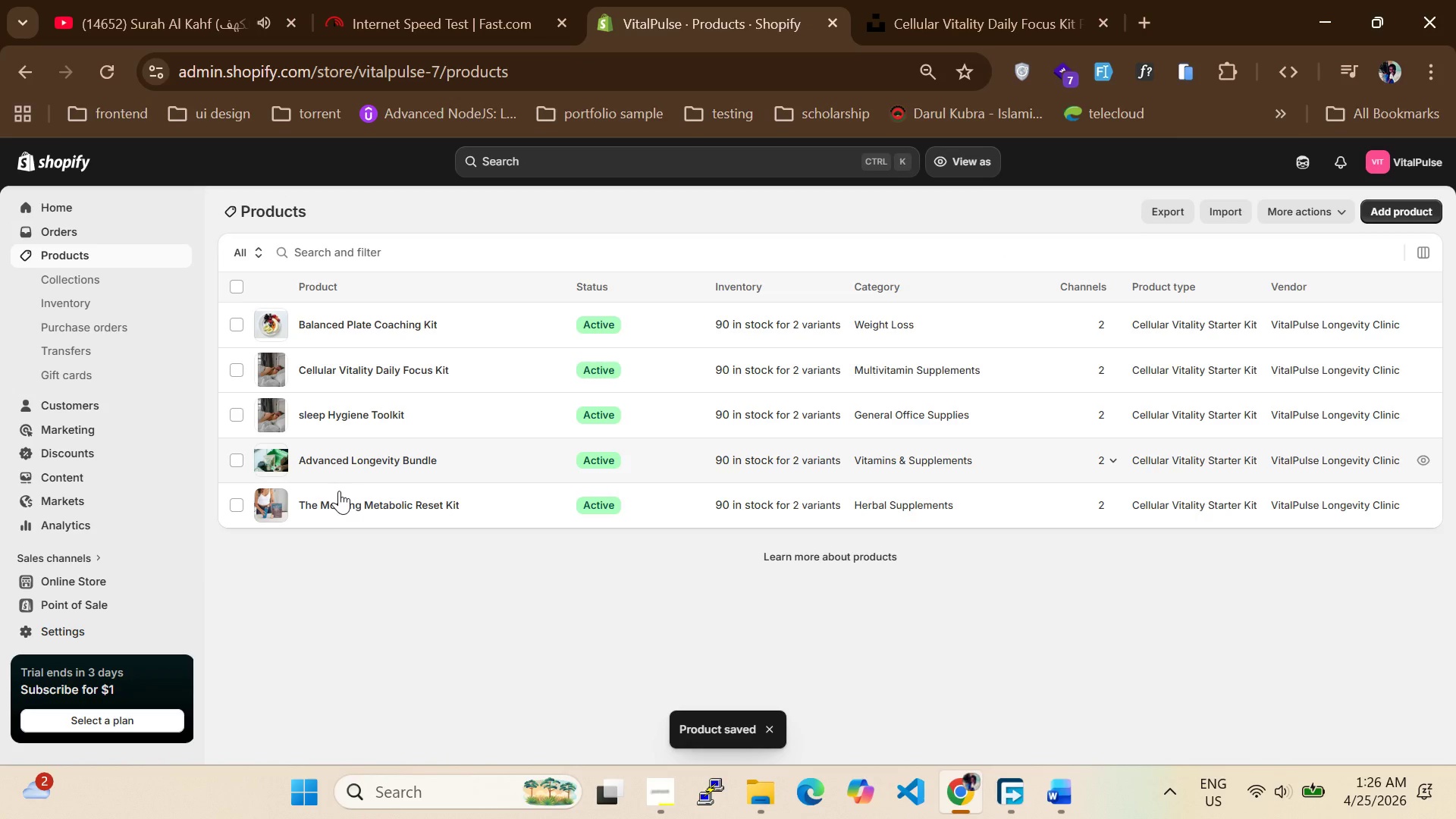 
wait(9.42)
 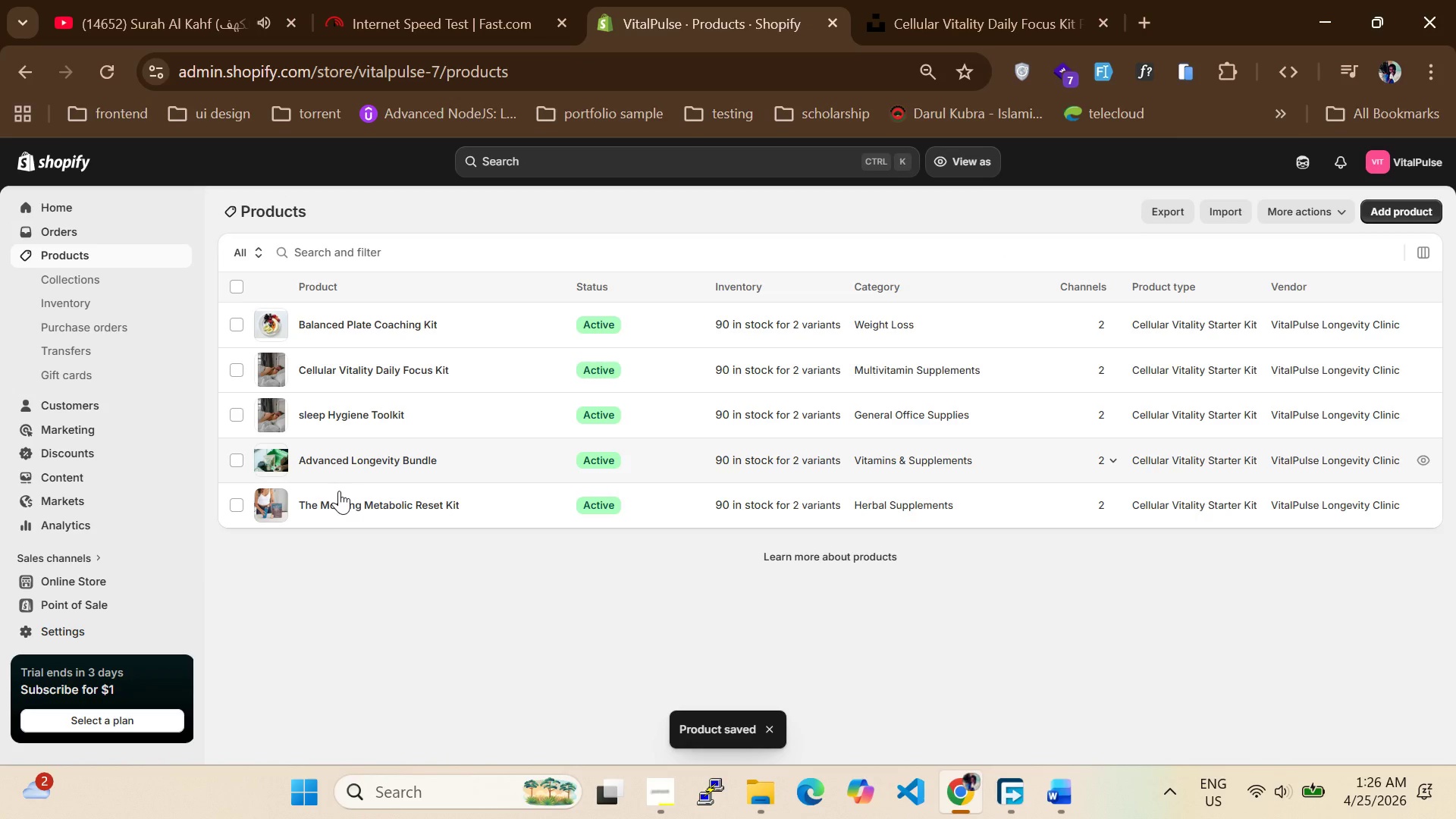 
left_click([347, 374])
 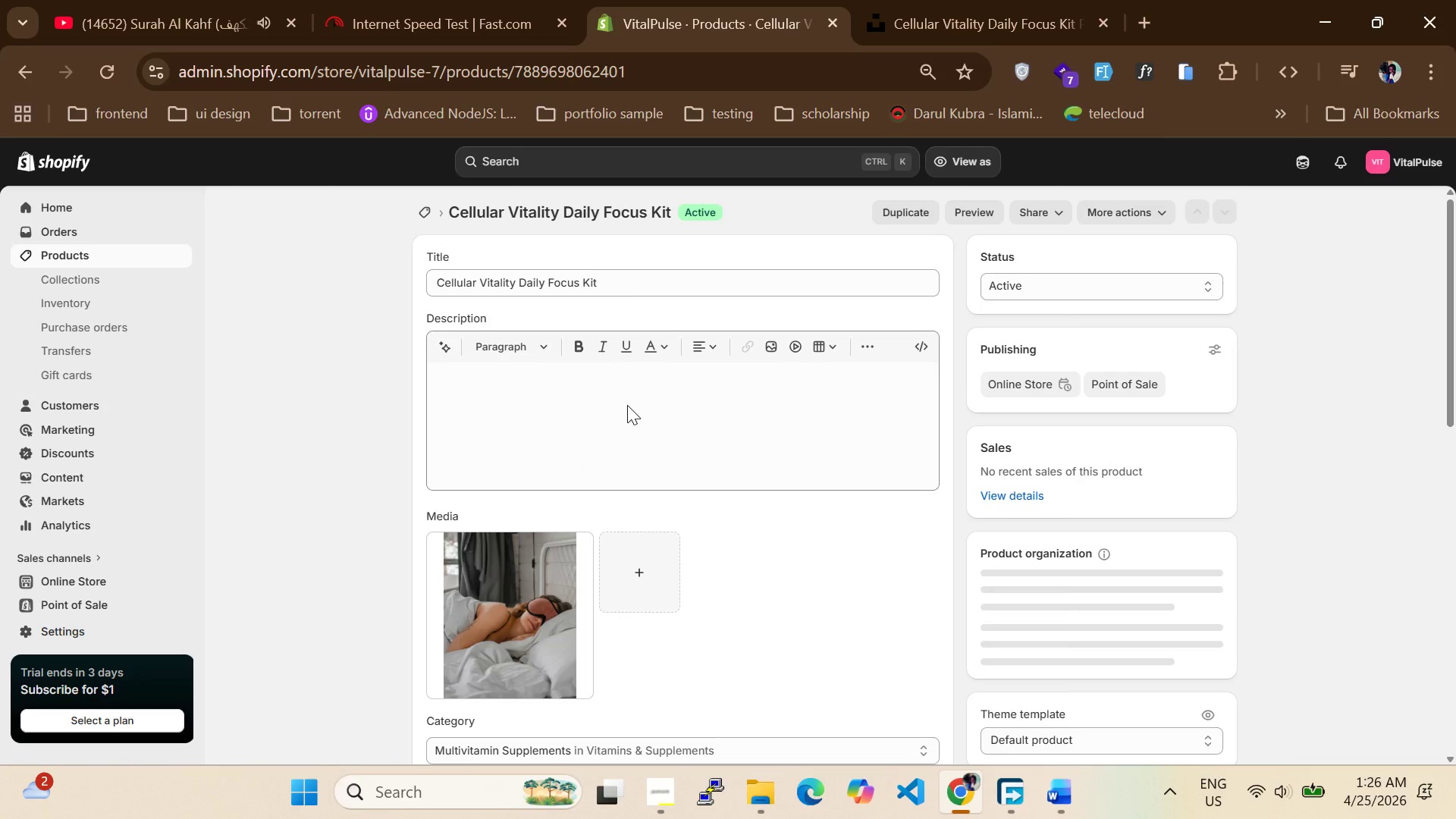 
mouse_move([958, 38])
 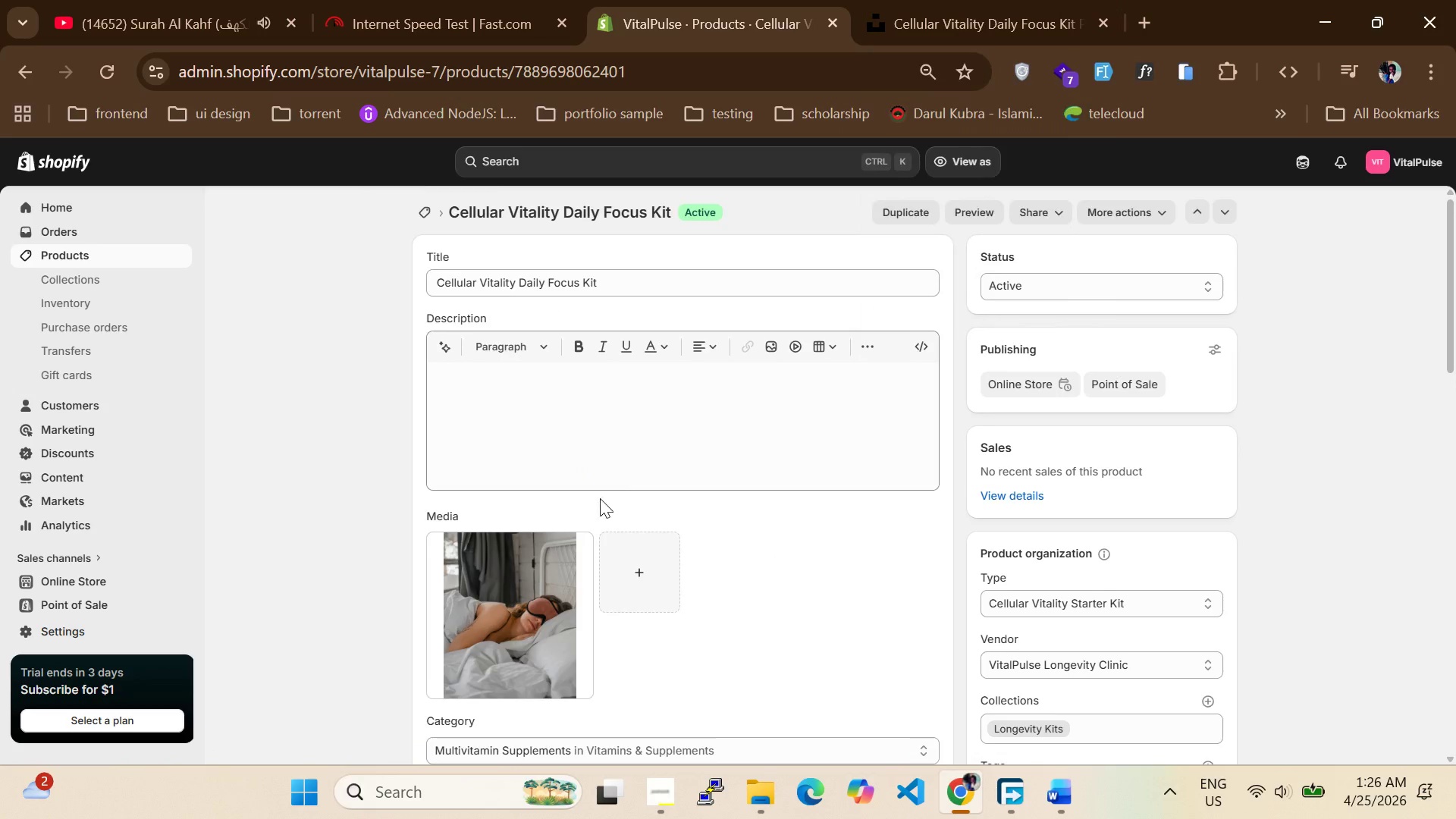 
scroll: coordinate [528, 595], scroll_direction: down, amount: 3.0
 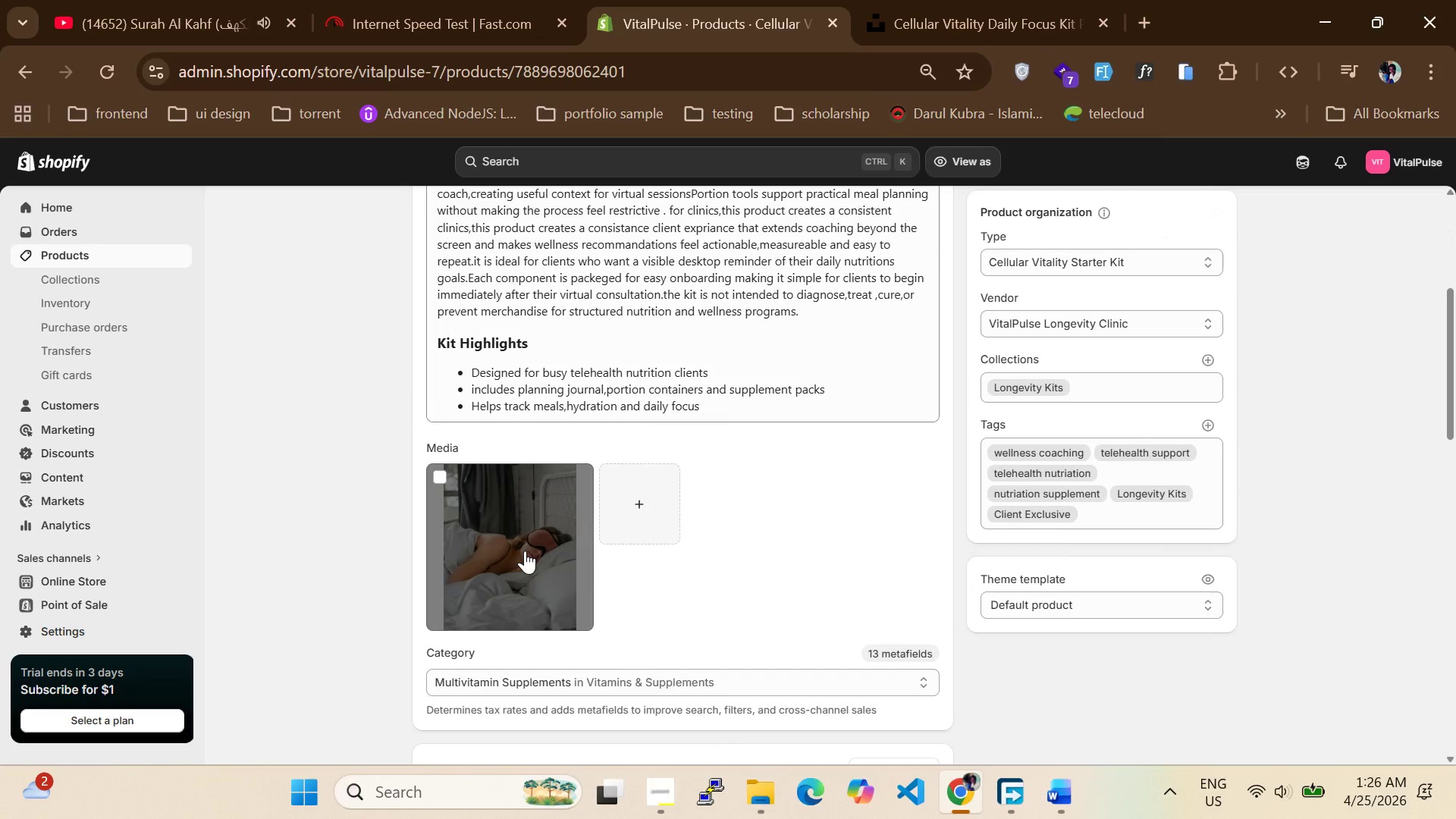 
left_click([525, 551])
 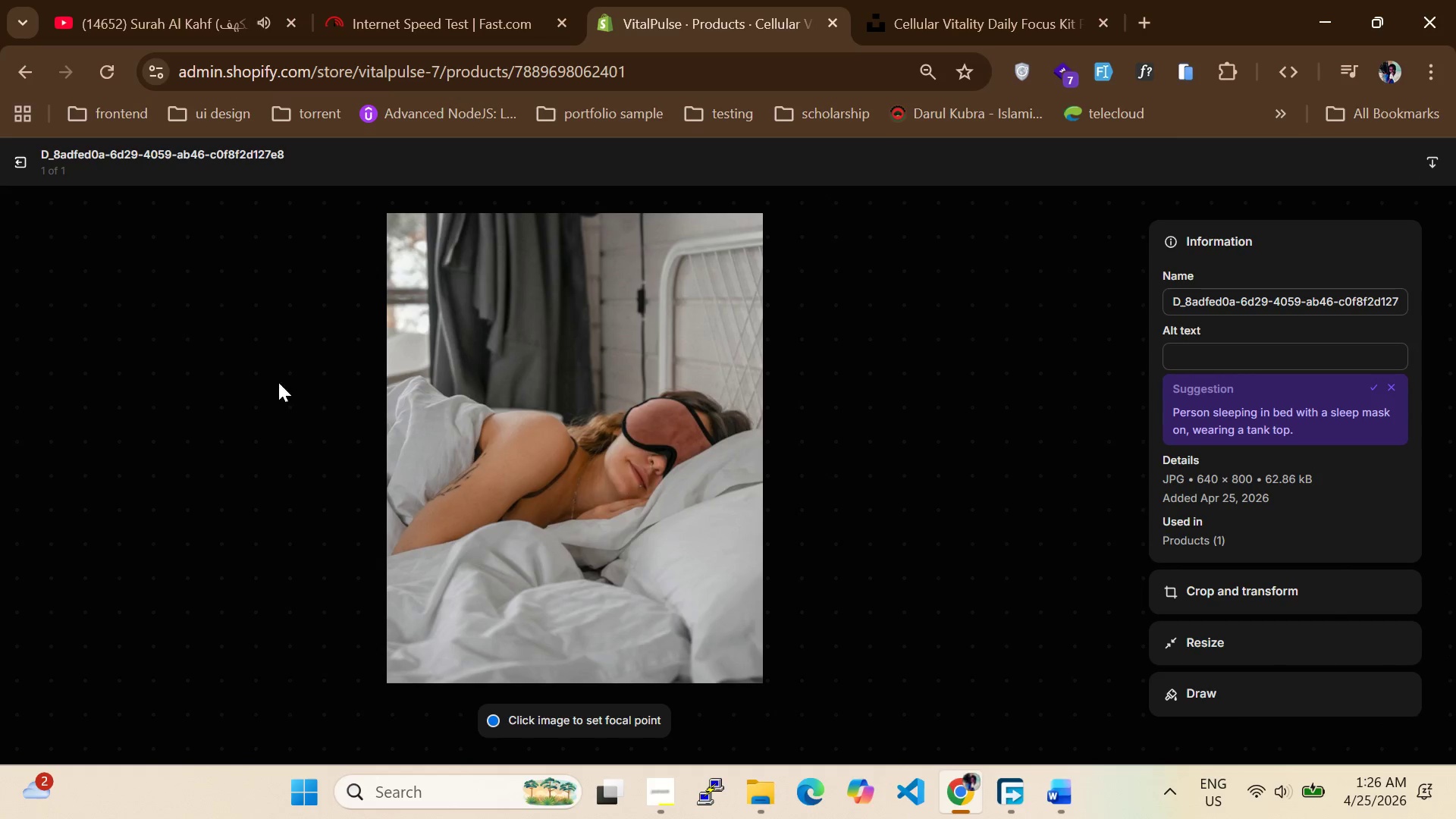 
left_click([22, 163])
 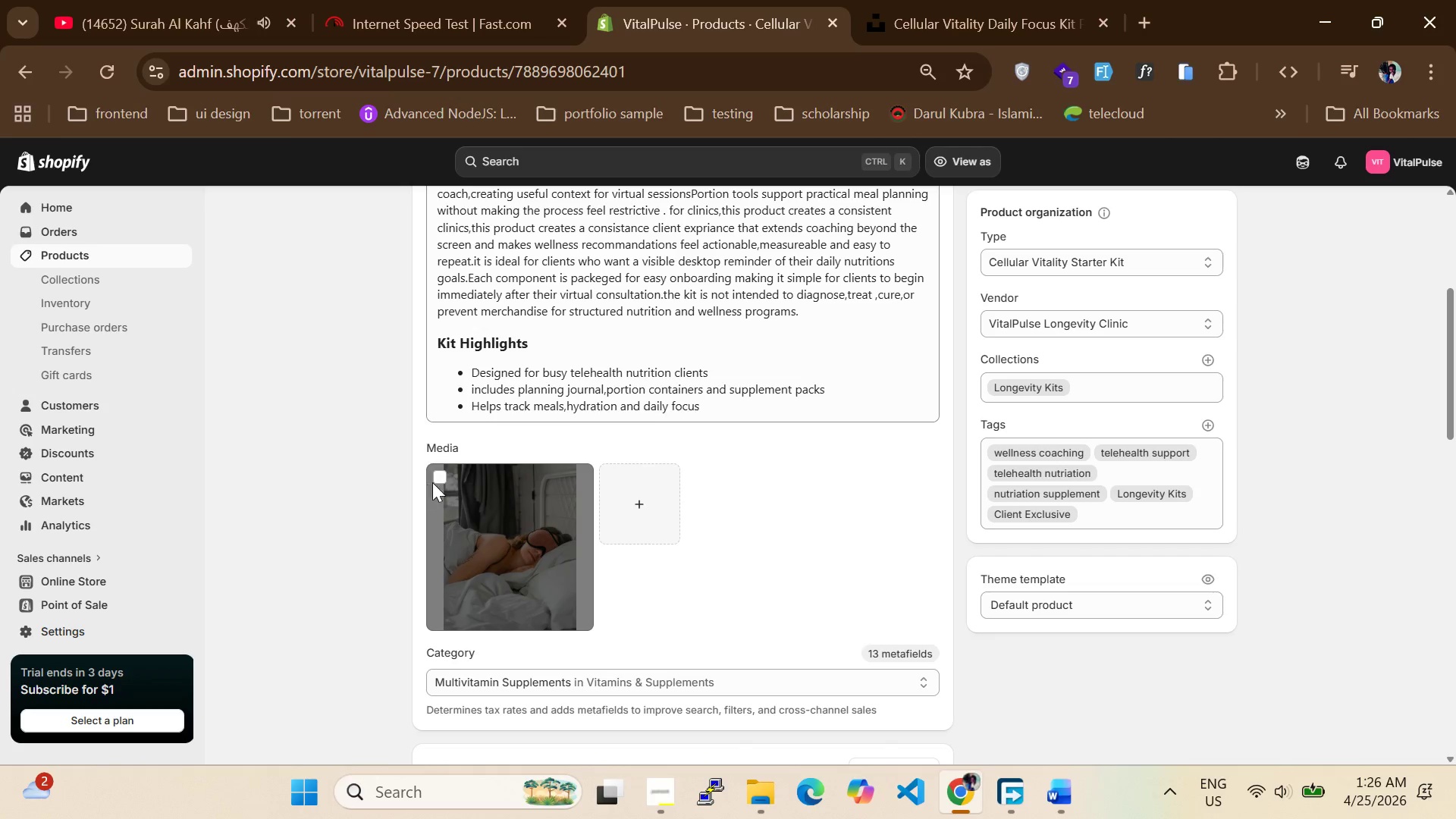 
left_click([449, 469])
 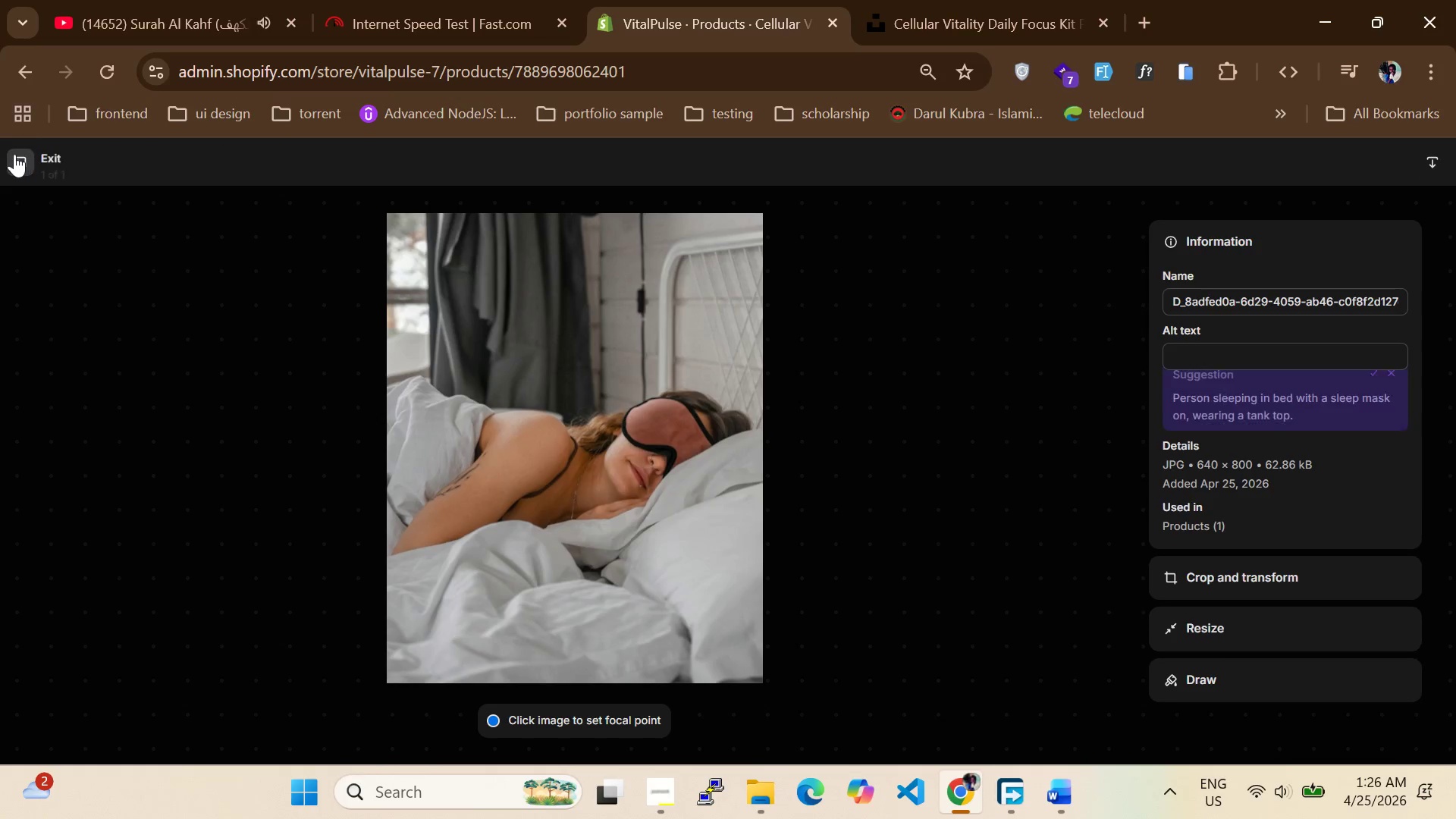 
left_click([14, 154])
 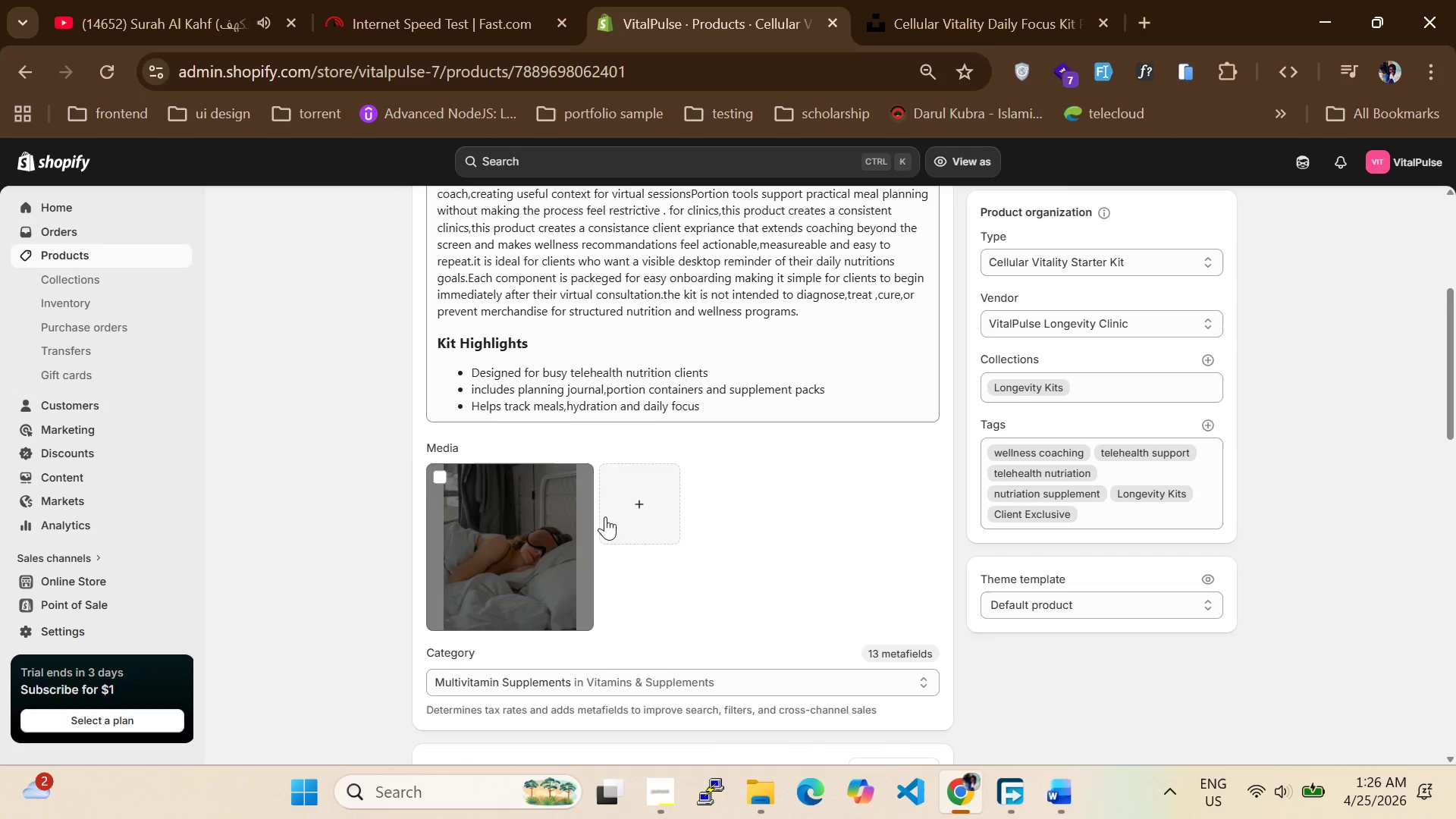 
left_click([620, 514])
 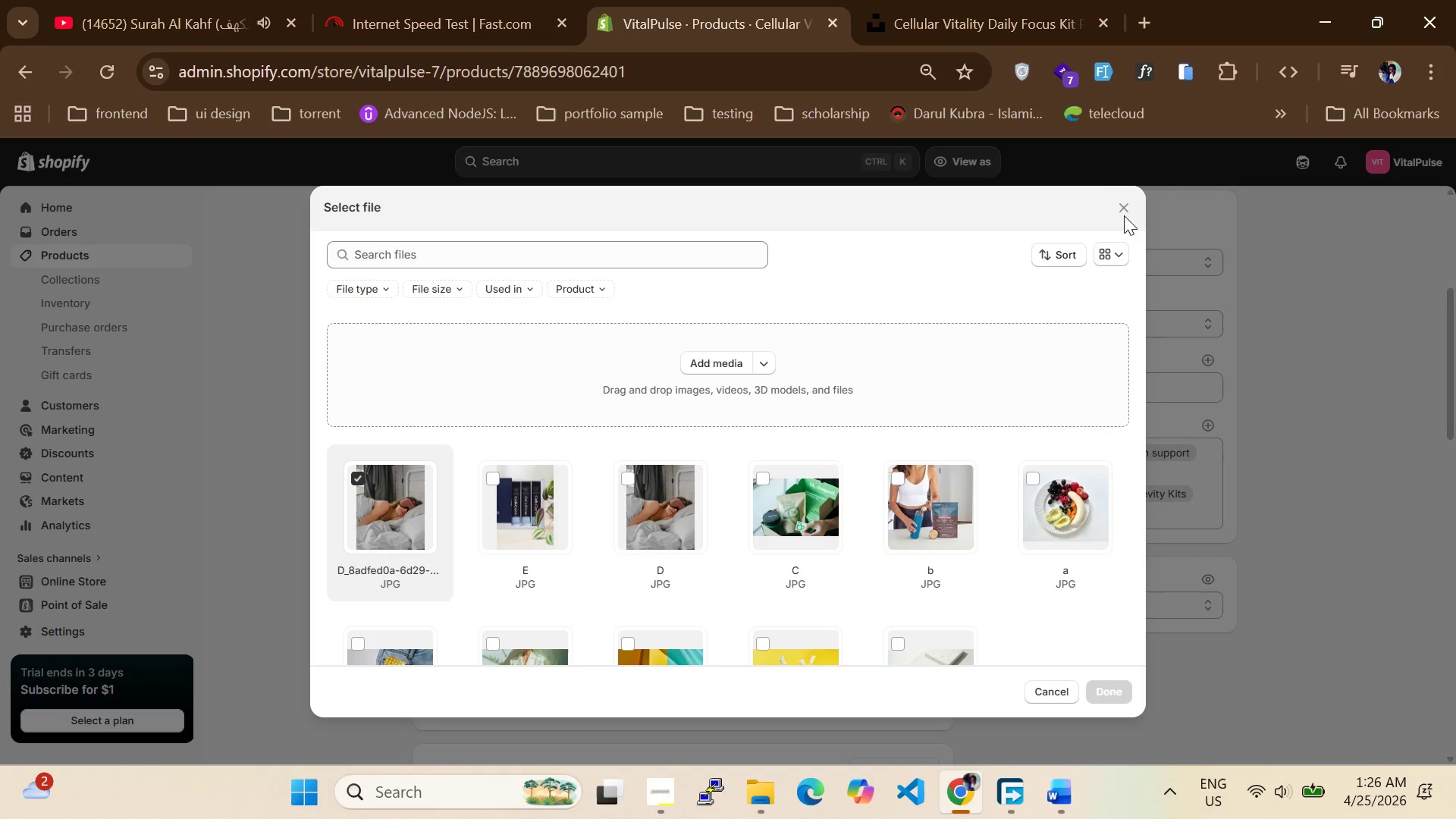 
left_click([800, 499])
 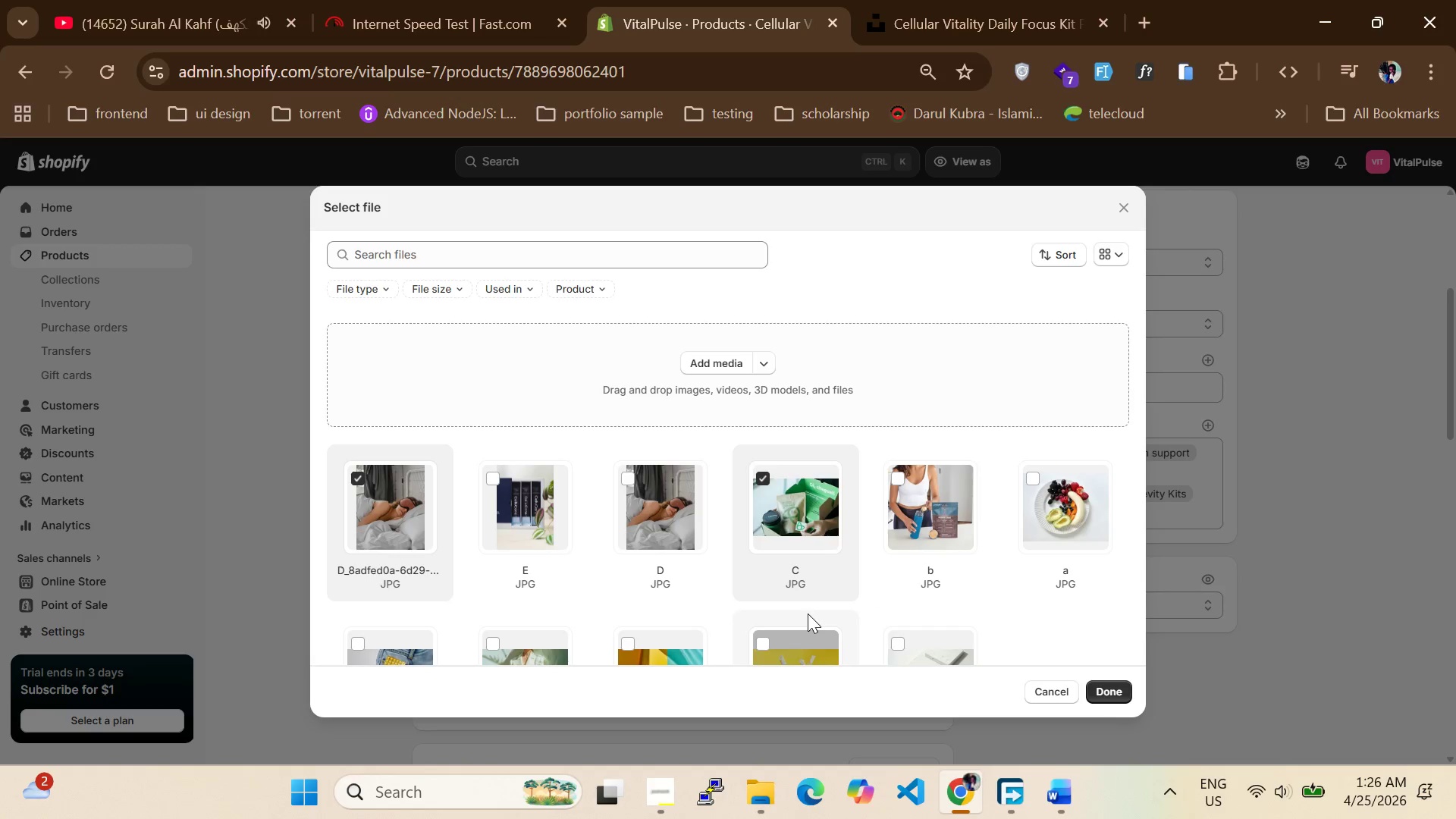 
left_click([523, 523])
 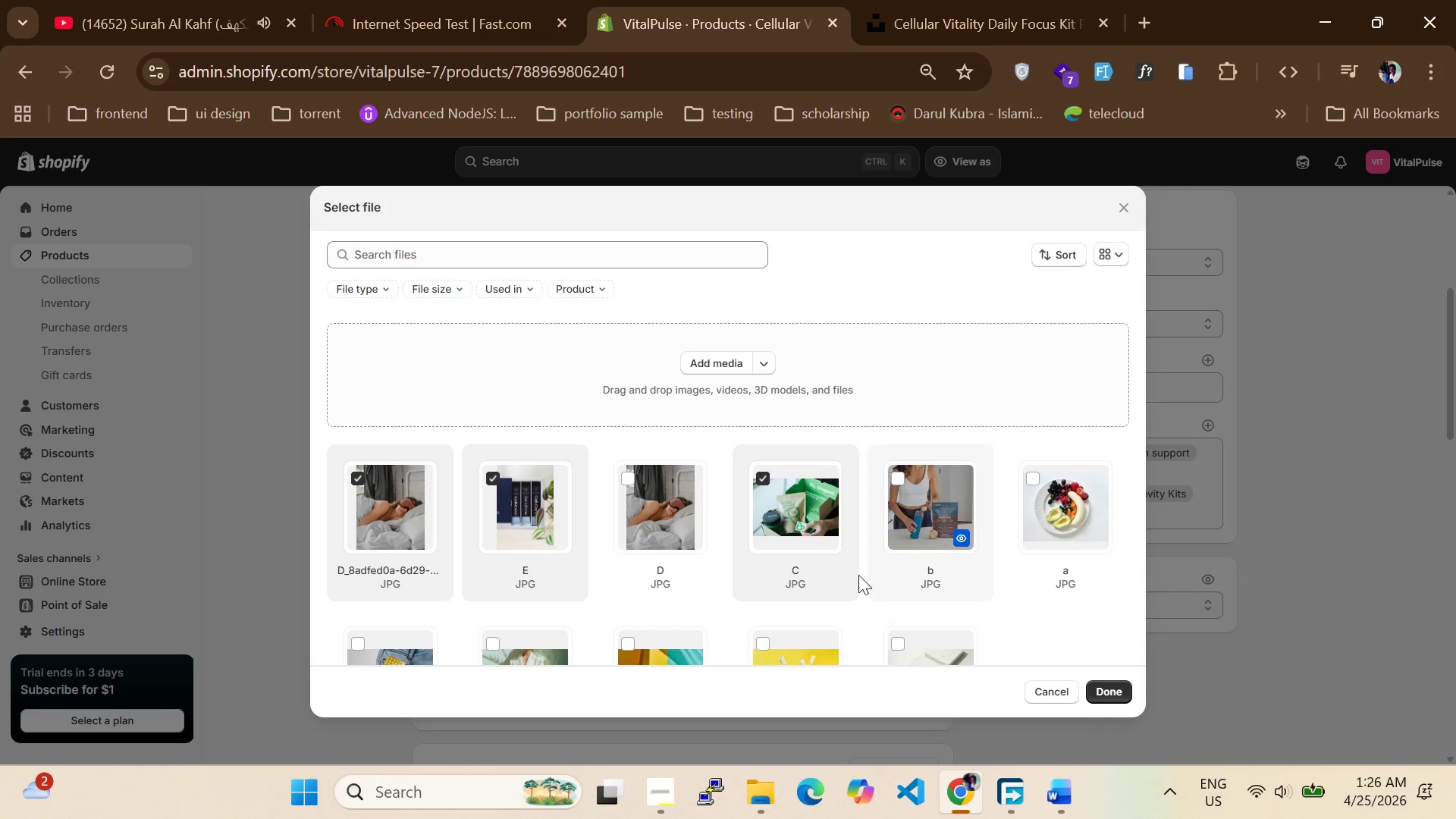 
left_click([790, 513])
 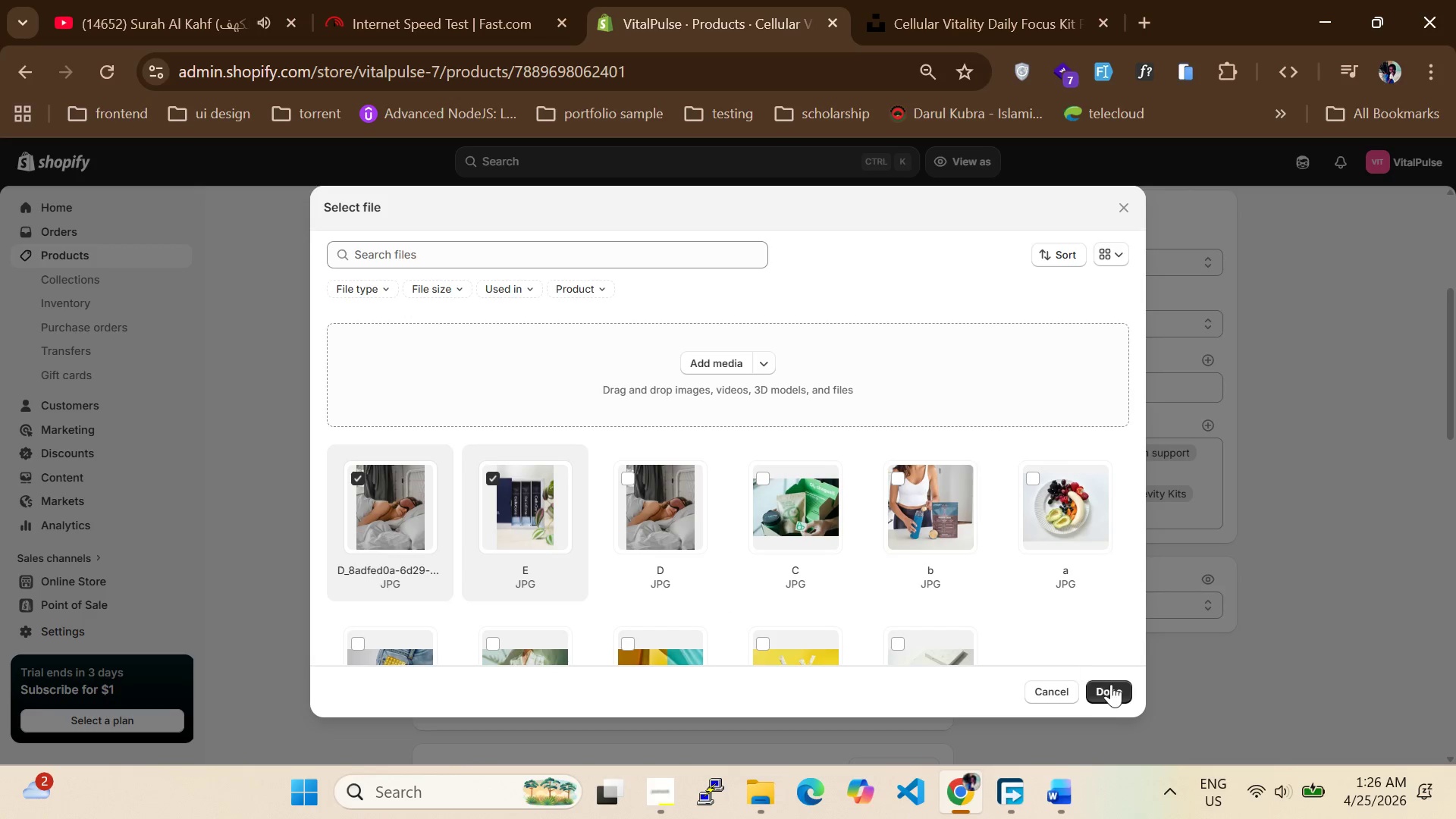 
left_click([1114, 685])
 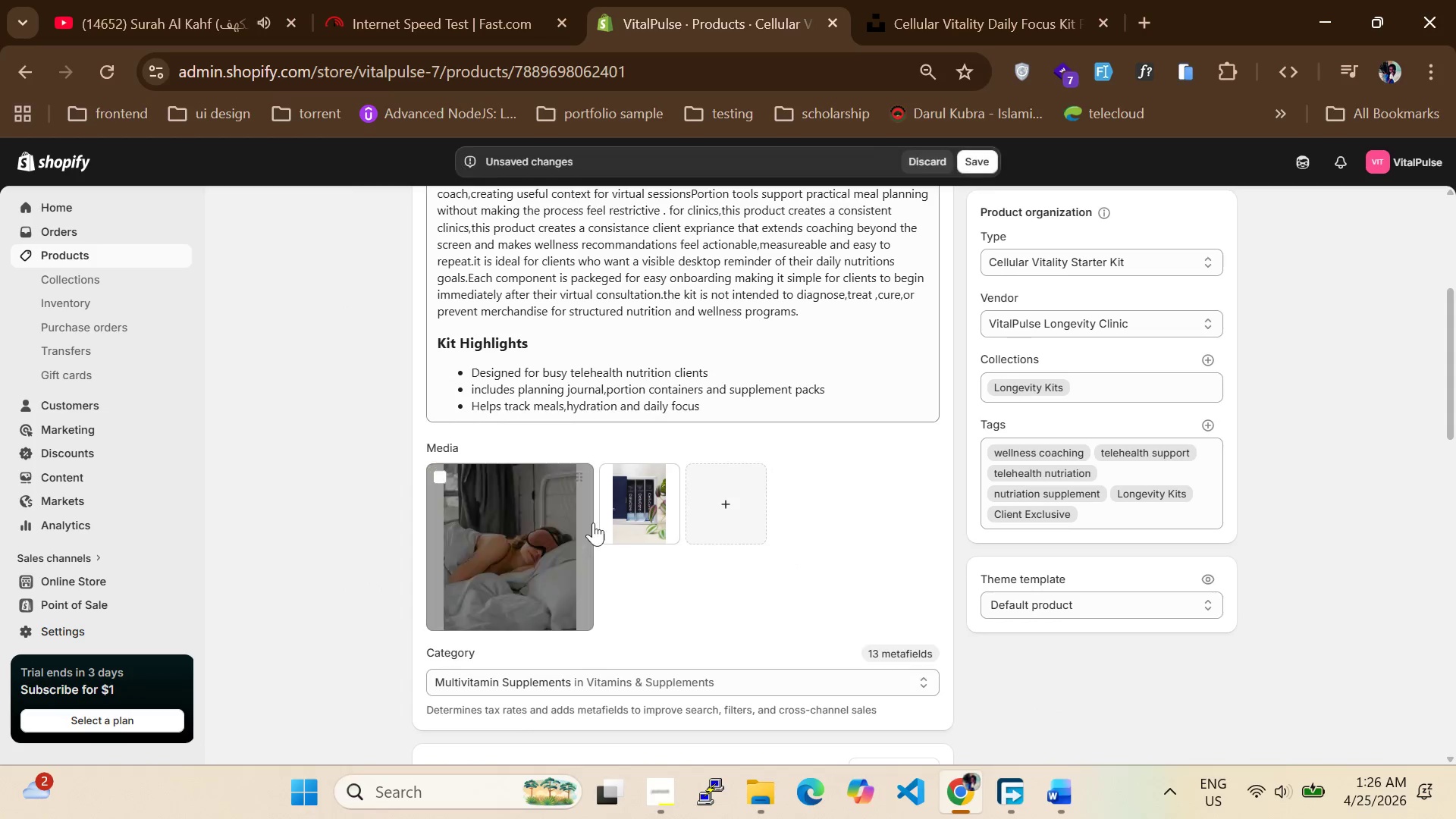 
left_click_drag(start_coordinate=[626, 494], to_coordinate=[492, 532])
 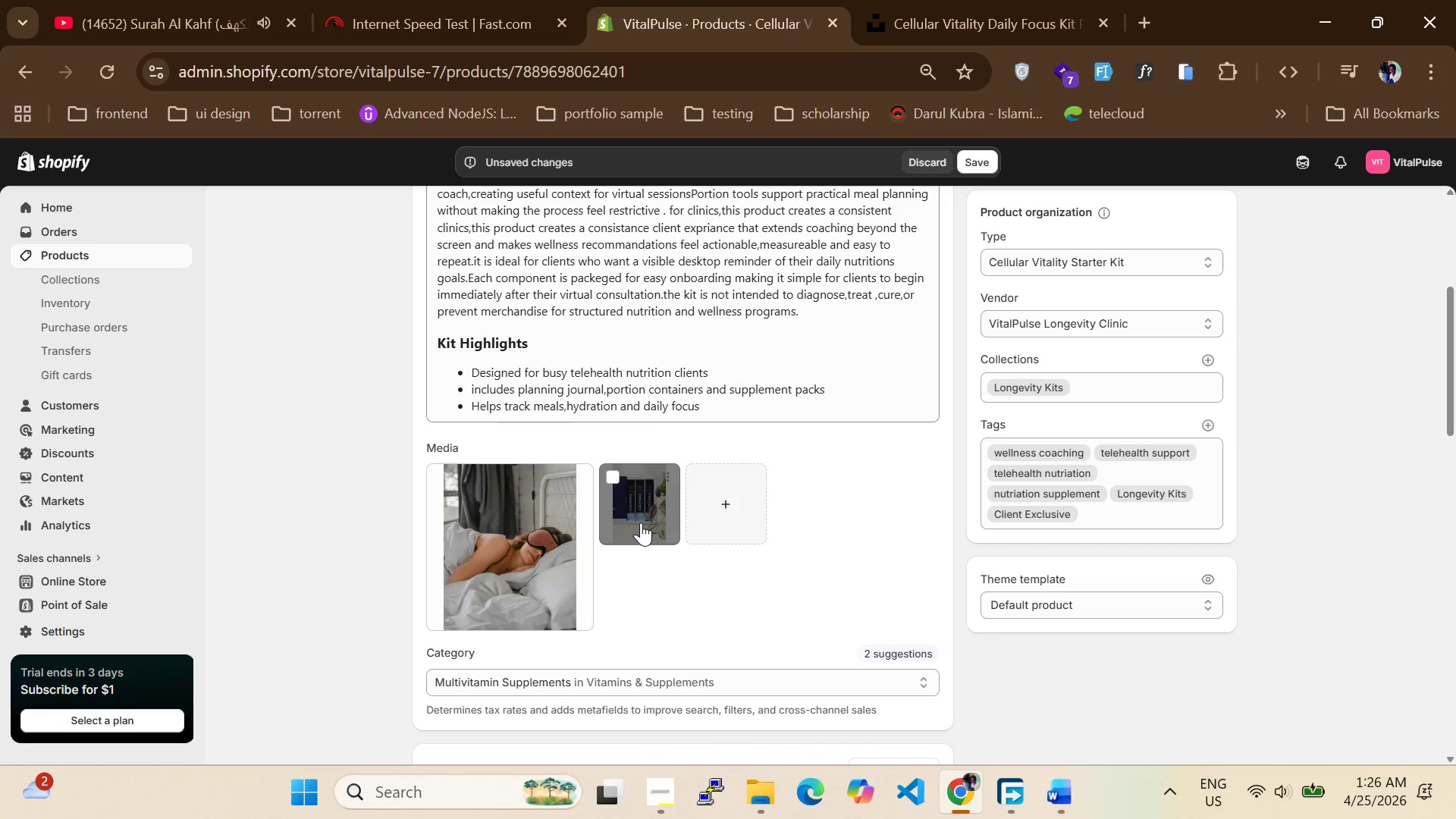 
left_click_drag(start_coordinate=[641, 522], to_coordinate=[390, 536])
 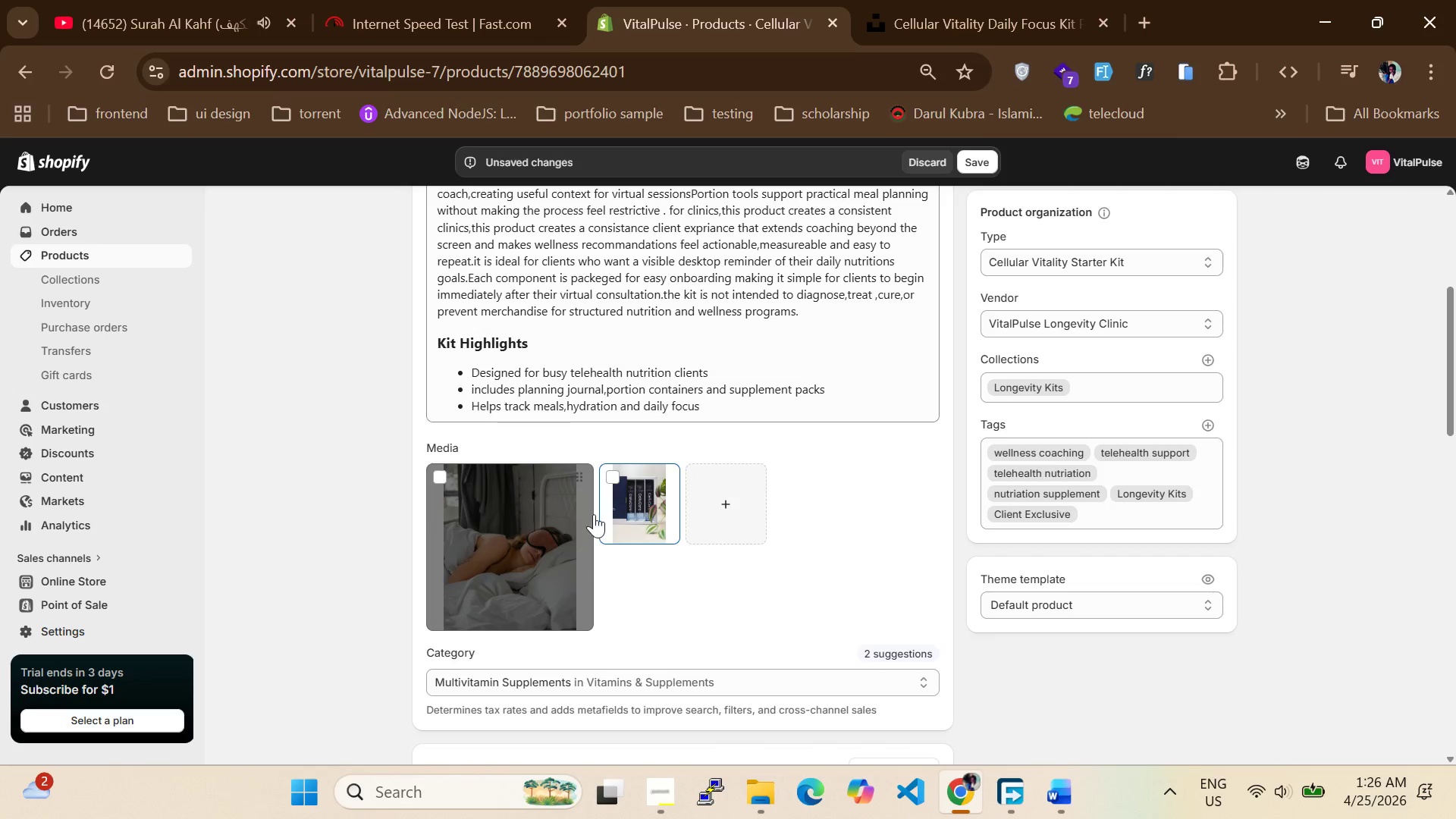 
left_click_drag(start_coordinate=[614, 509], to_coordinate=[517, 560])
 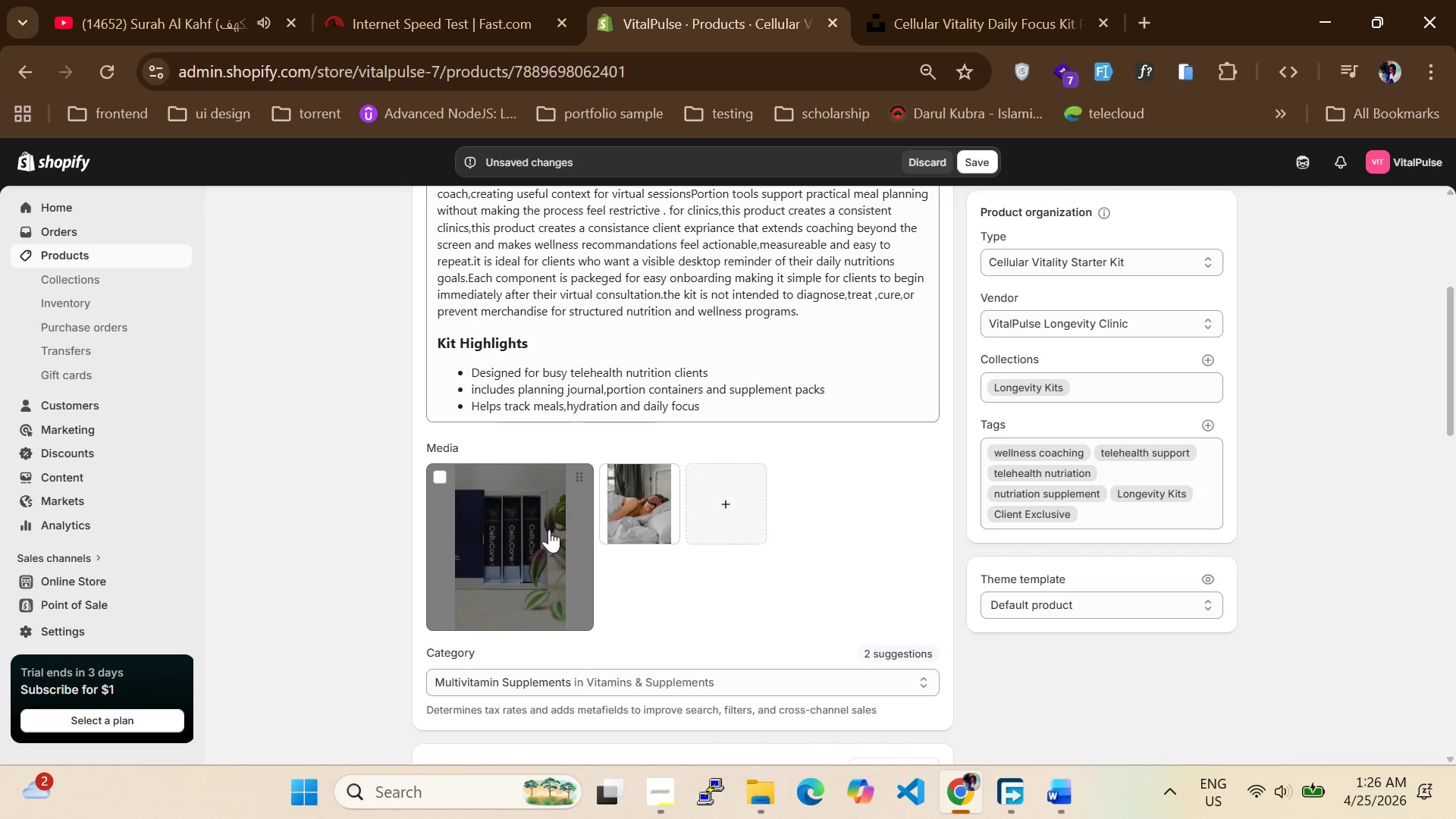 
mouse_move([628, 476])
 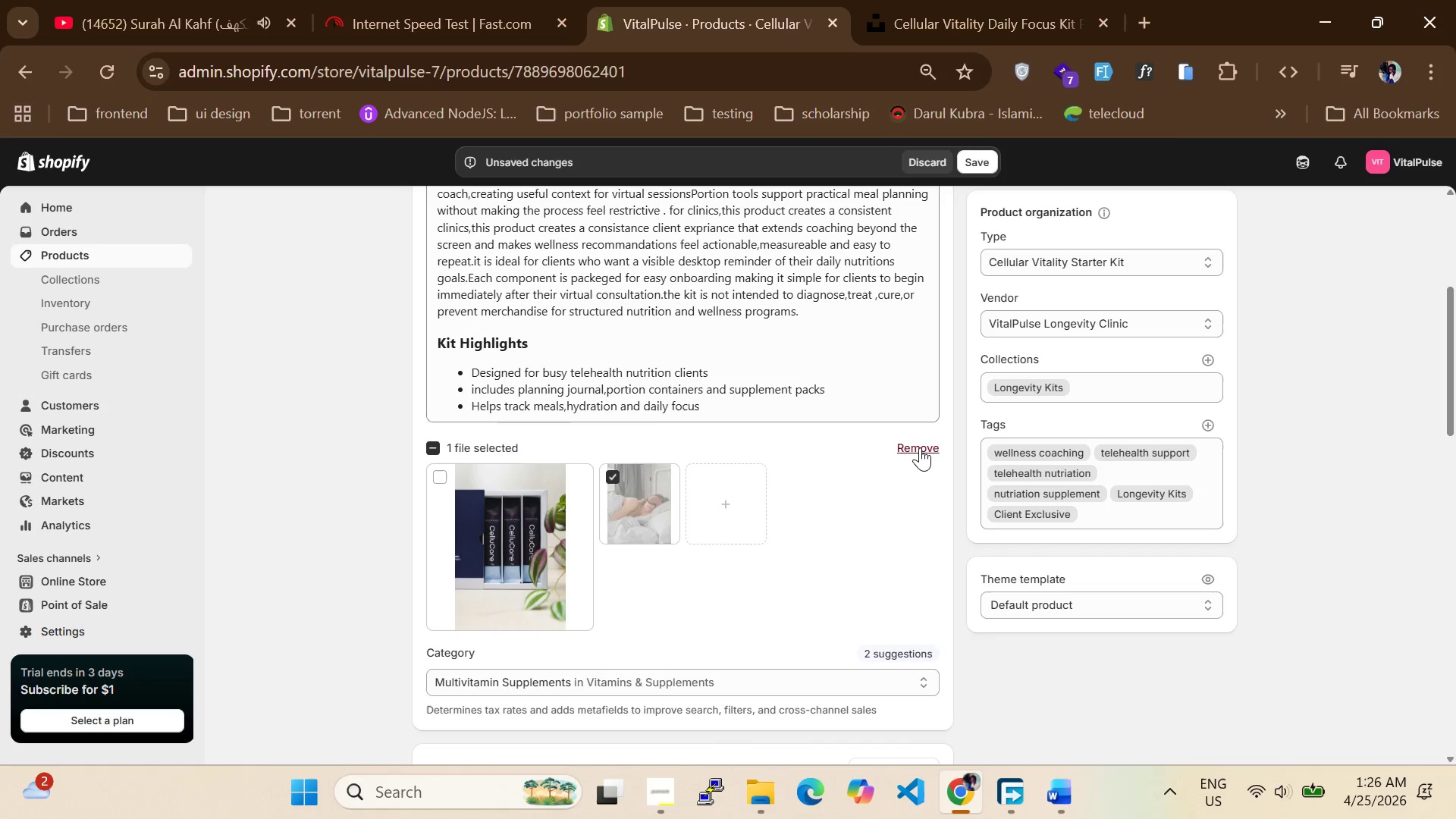 
left_click([920, 447])
 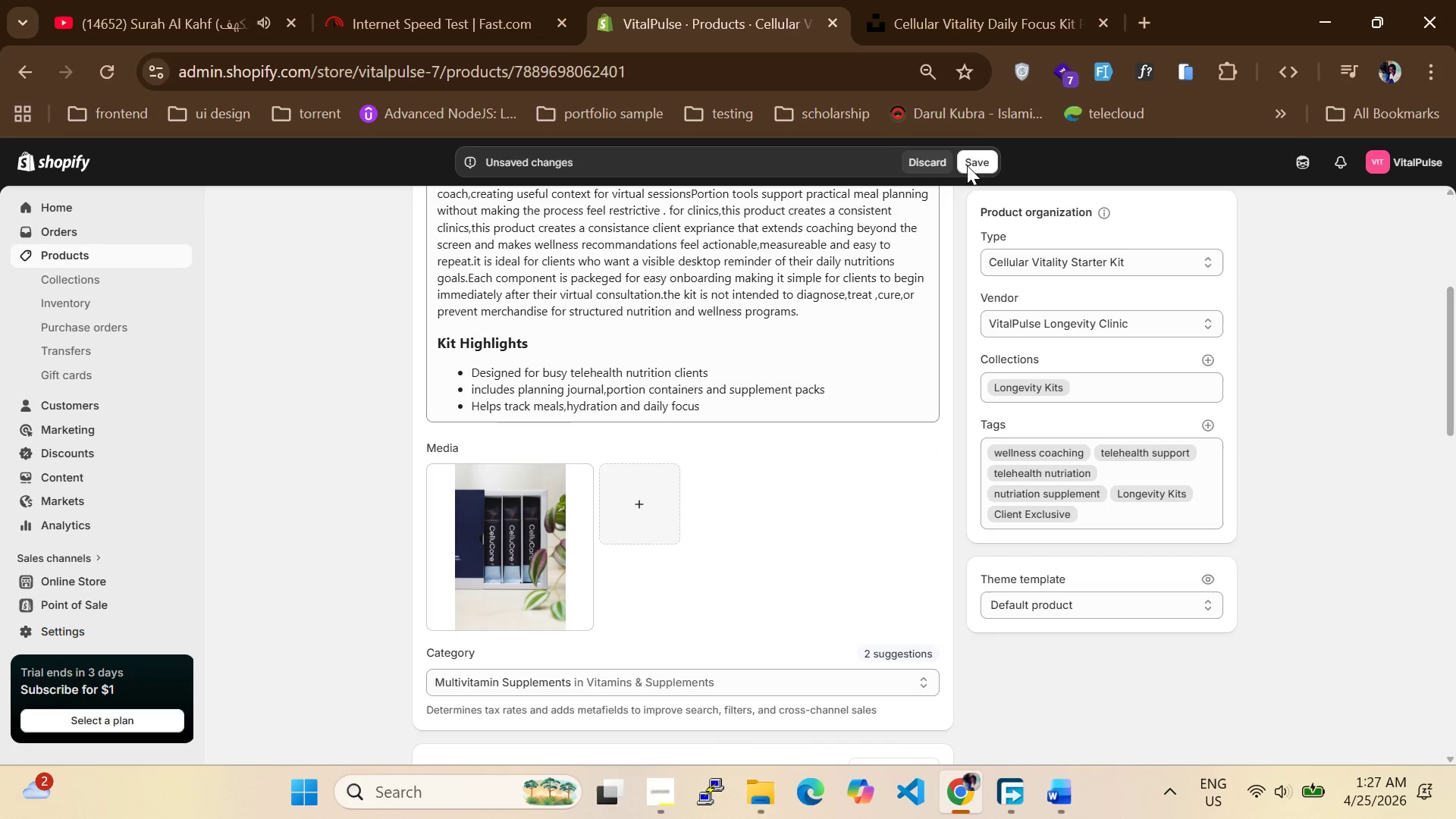 
left_click([972, 160])
 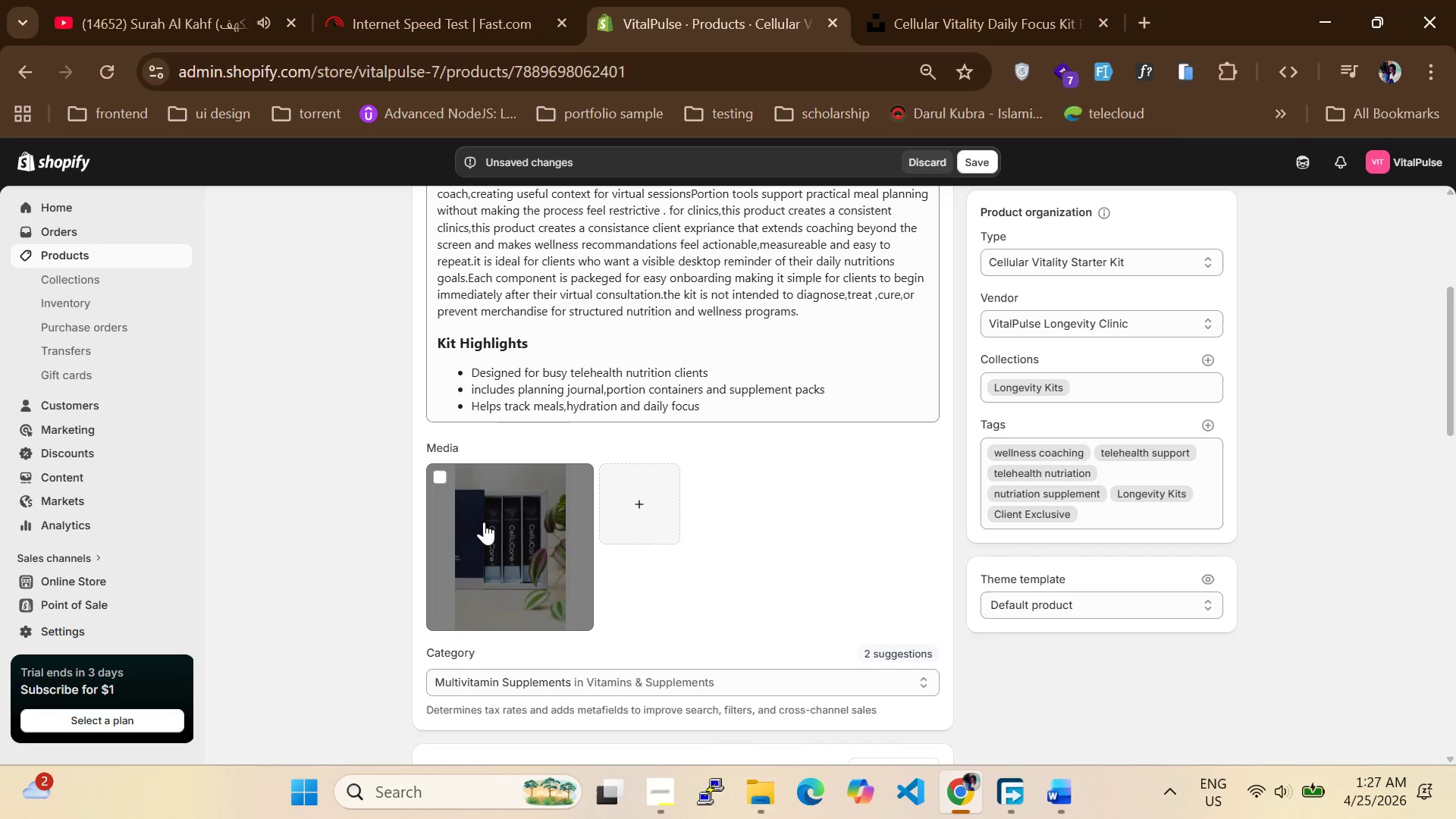 
left_click([484, 522])
 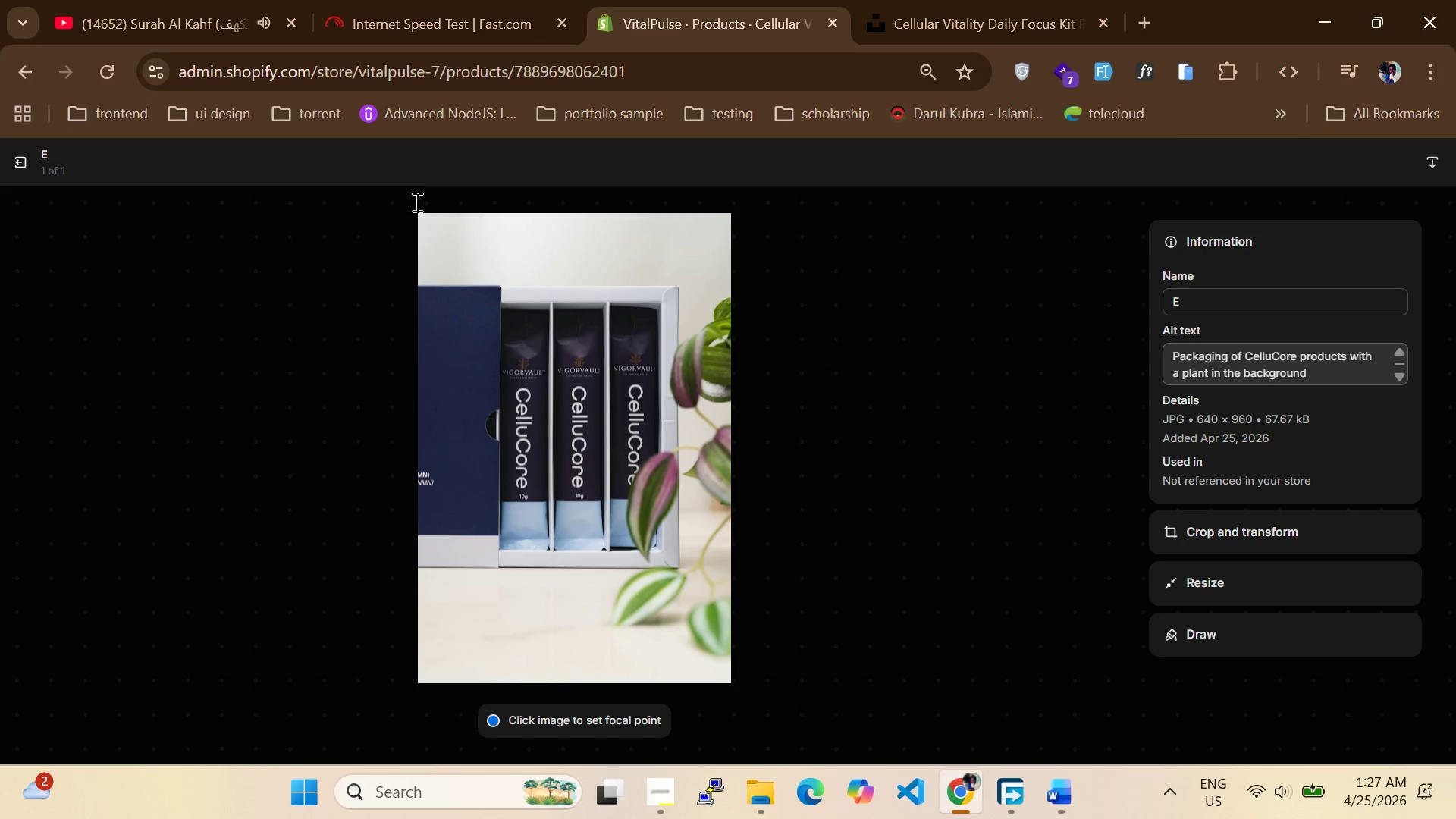 
left_click([24, 171])
 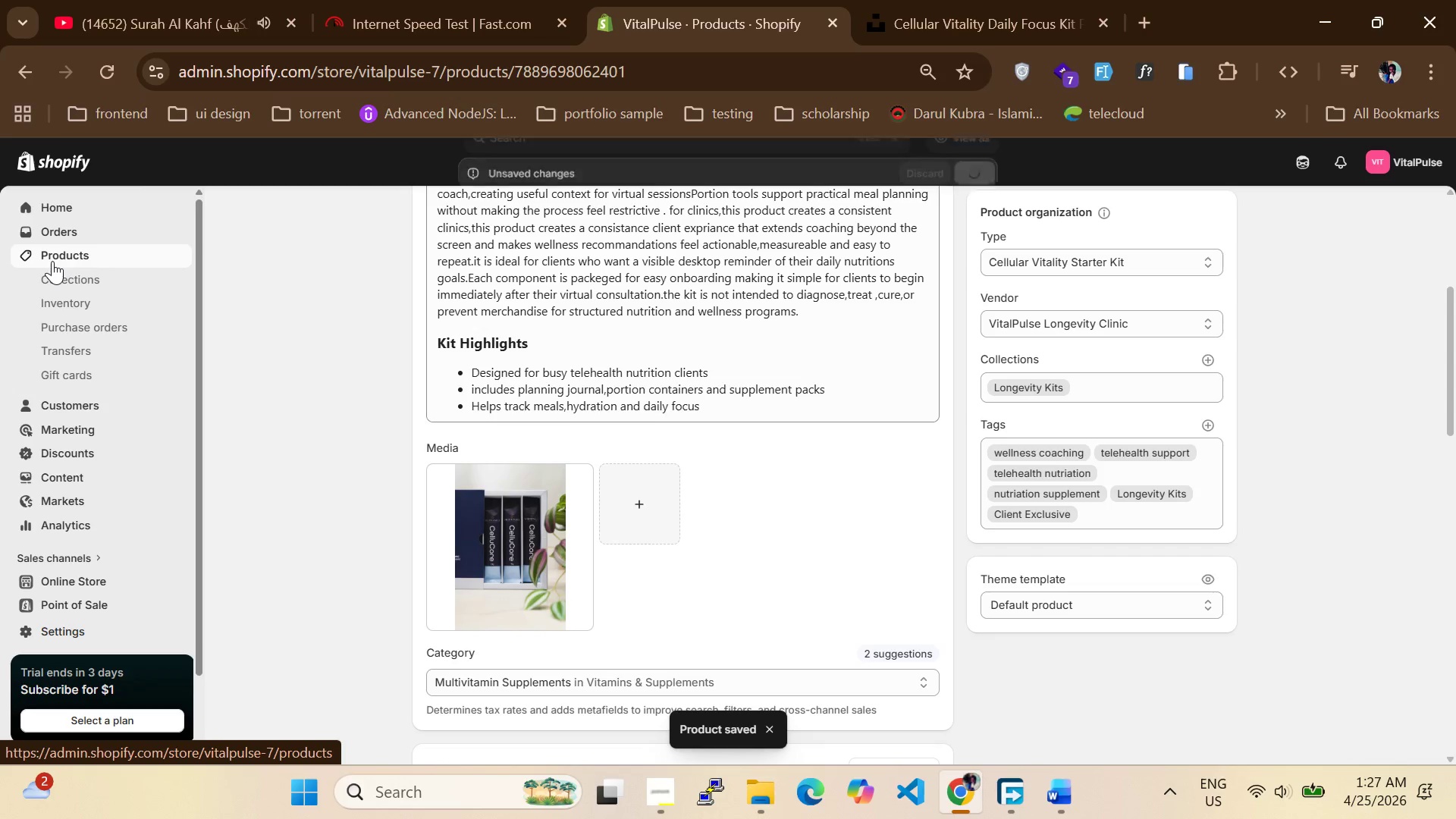 
left_click([58, 265])
 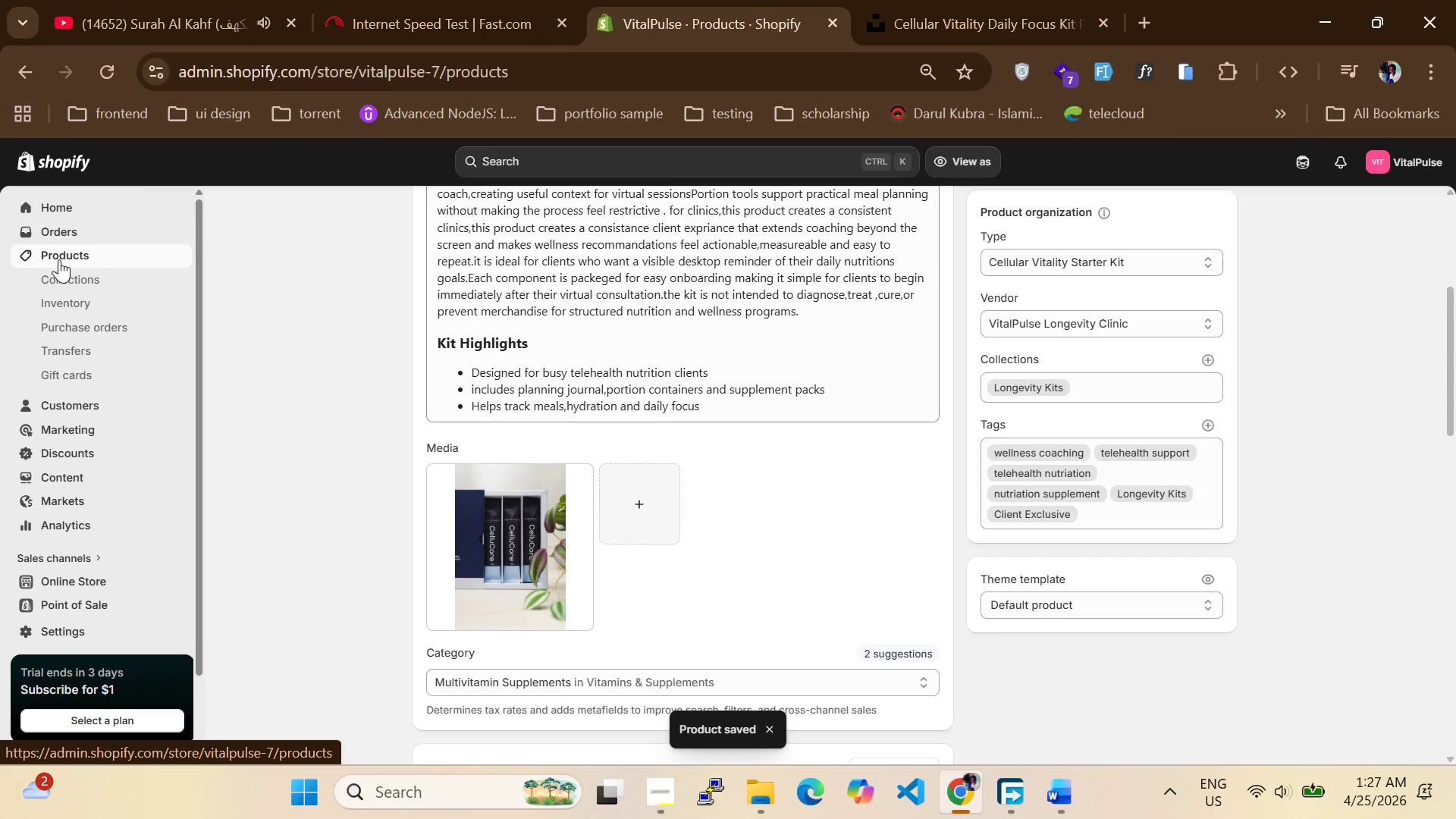 
triple_click([59, 259])
 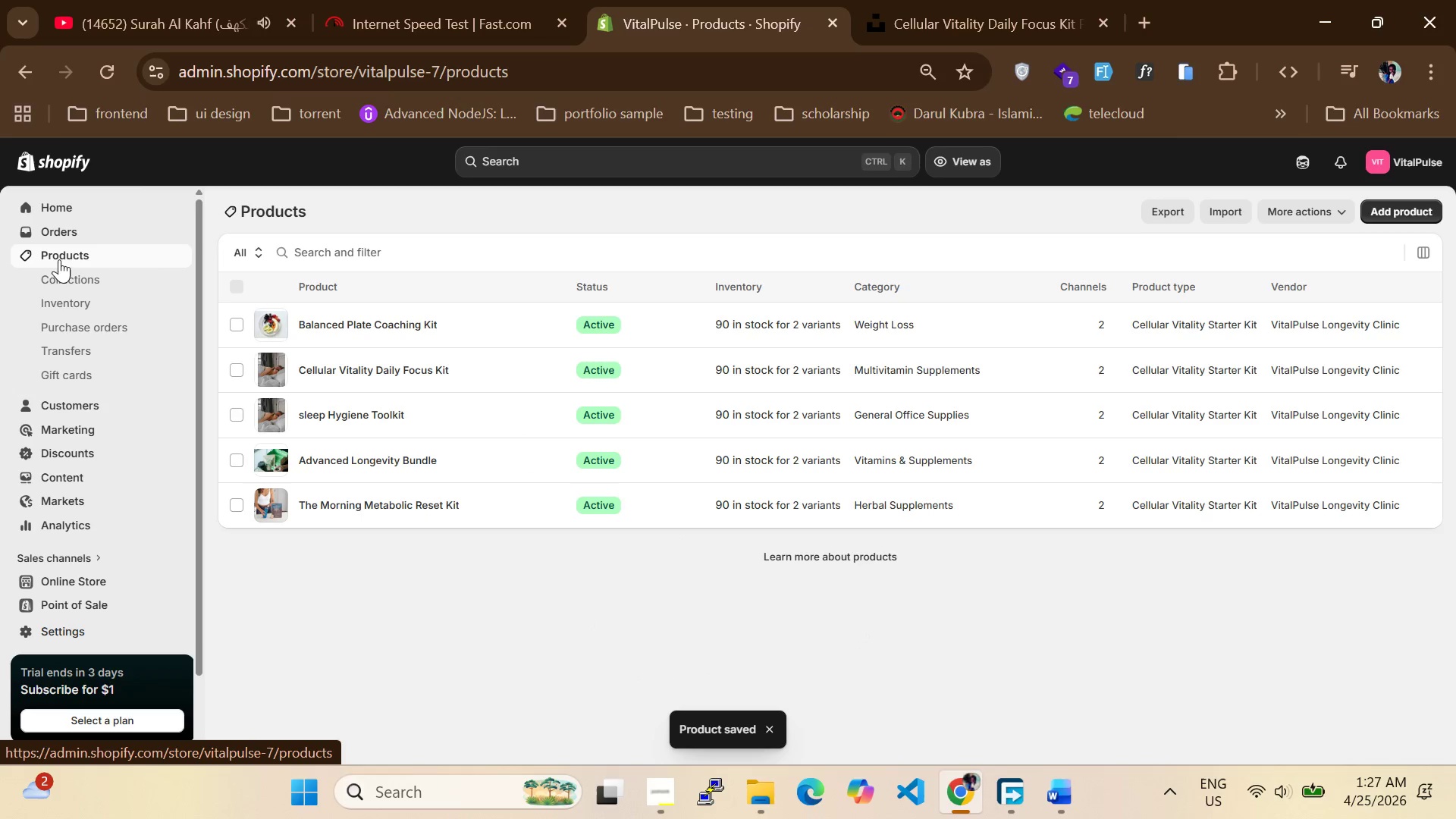 
triple_click([59, 259])
 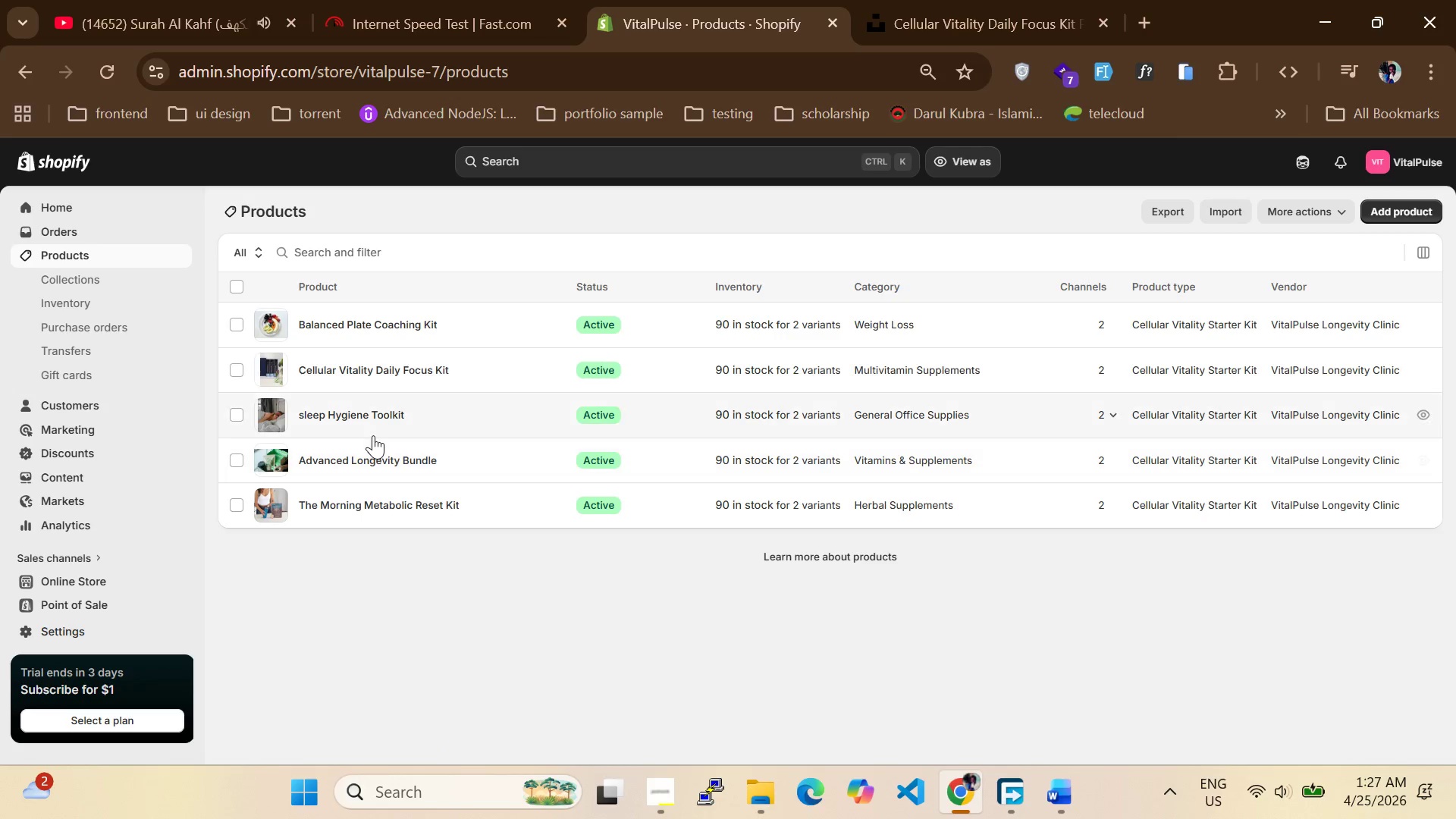 
wait(7.06)
 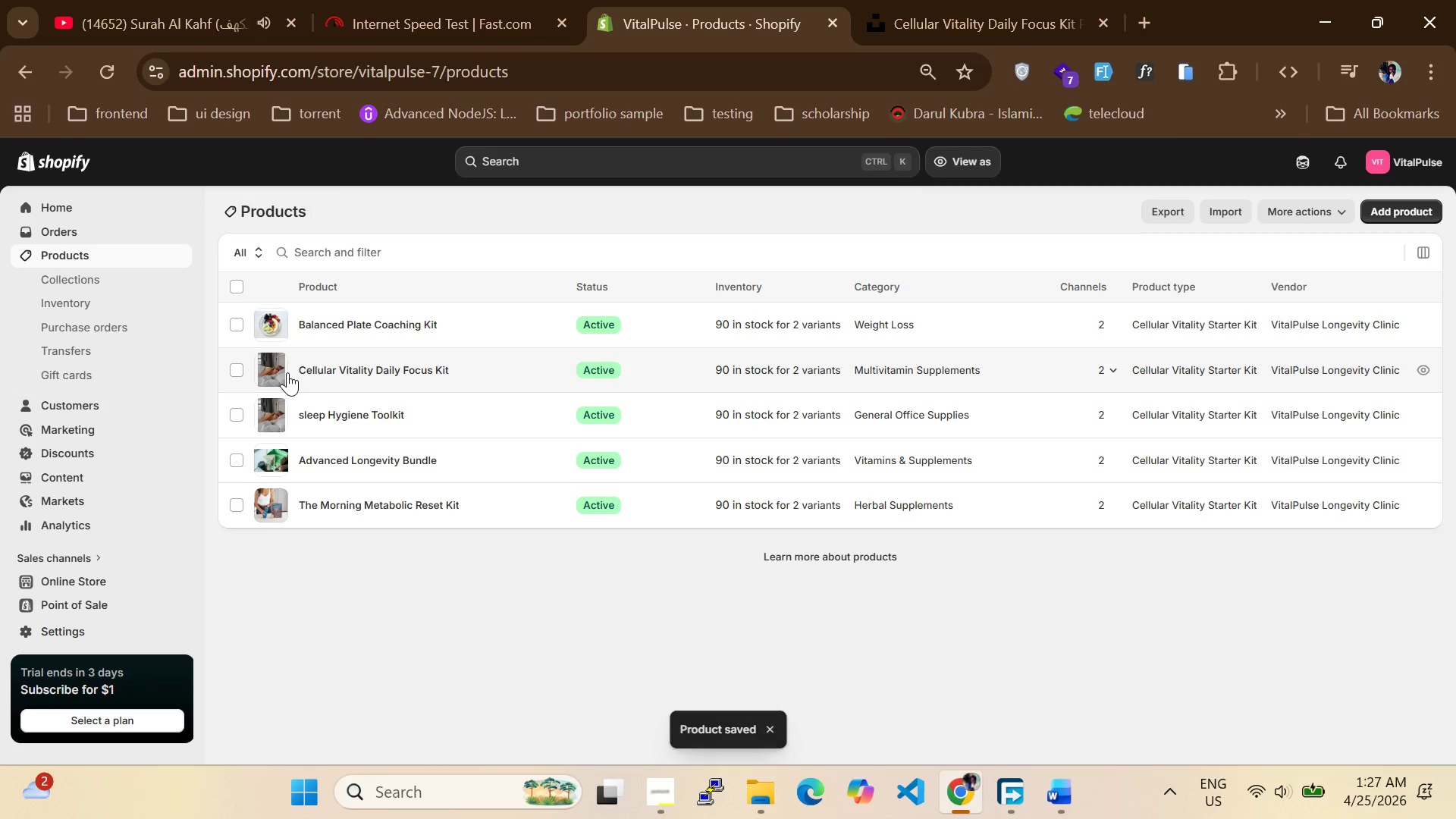 
scroll: coordinate [127, 401], scroll_direction: down, amount: 3.0
 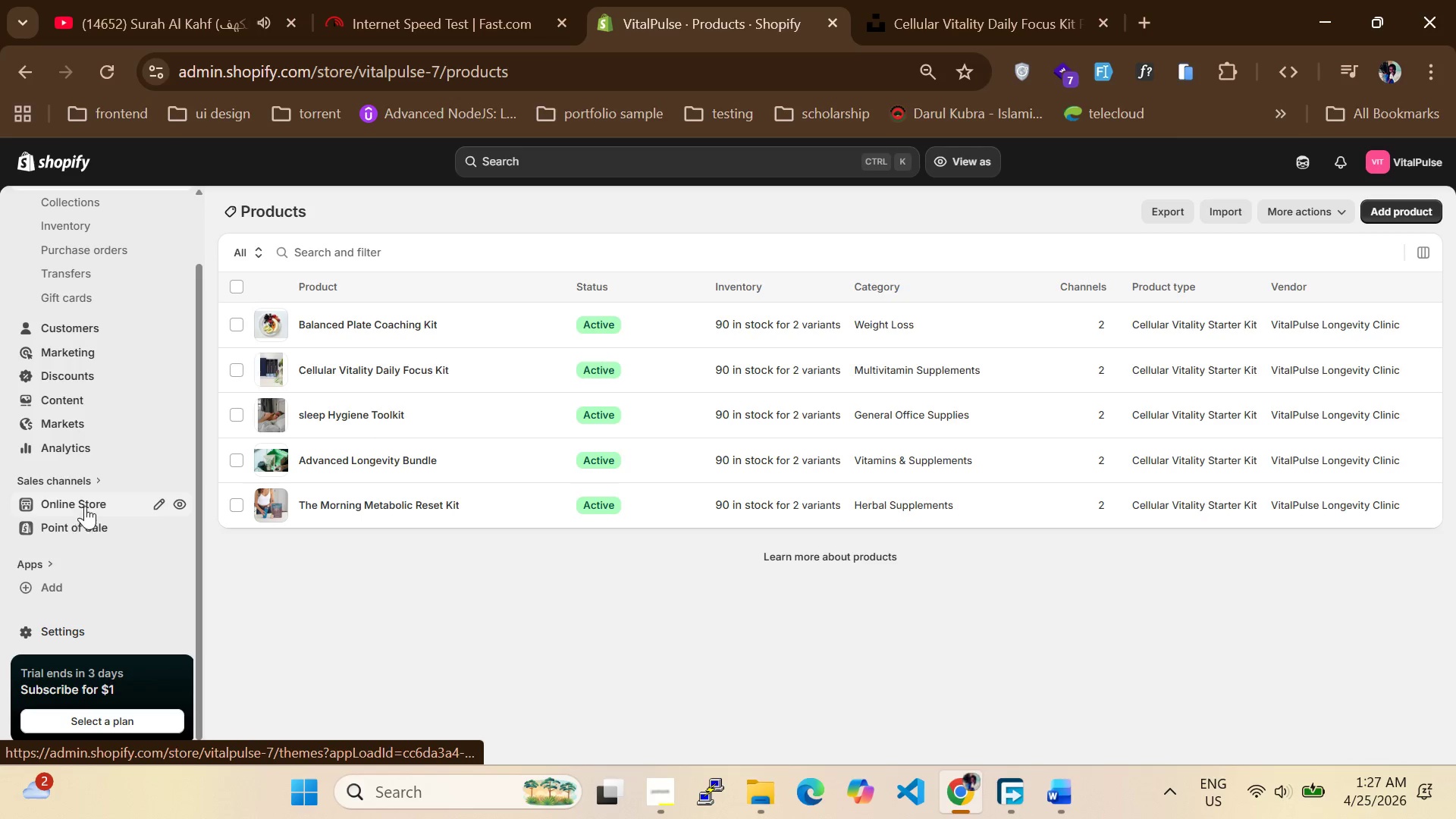 
left_click([85, 504])
 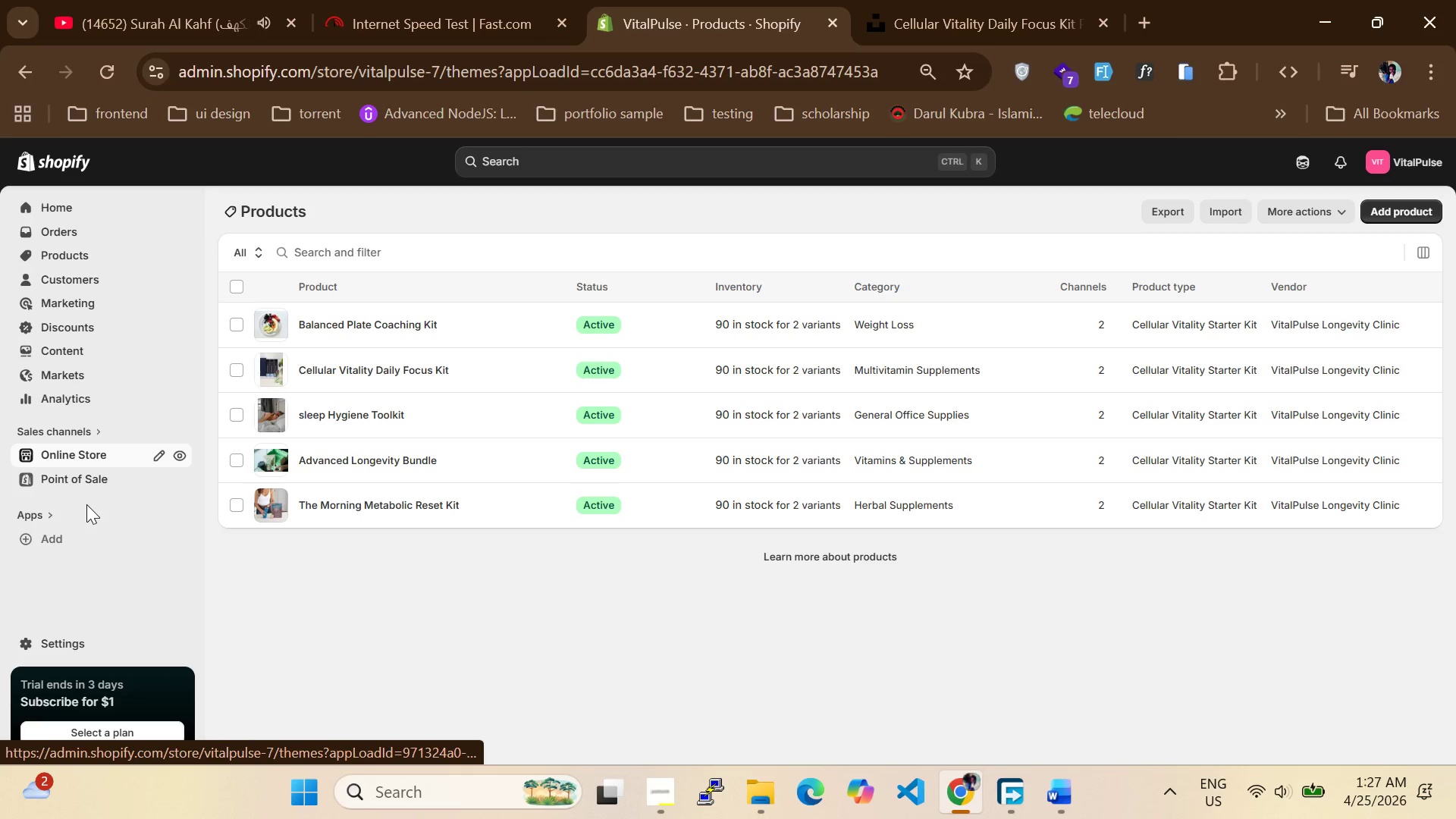 
double_click([83, 504])
 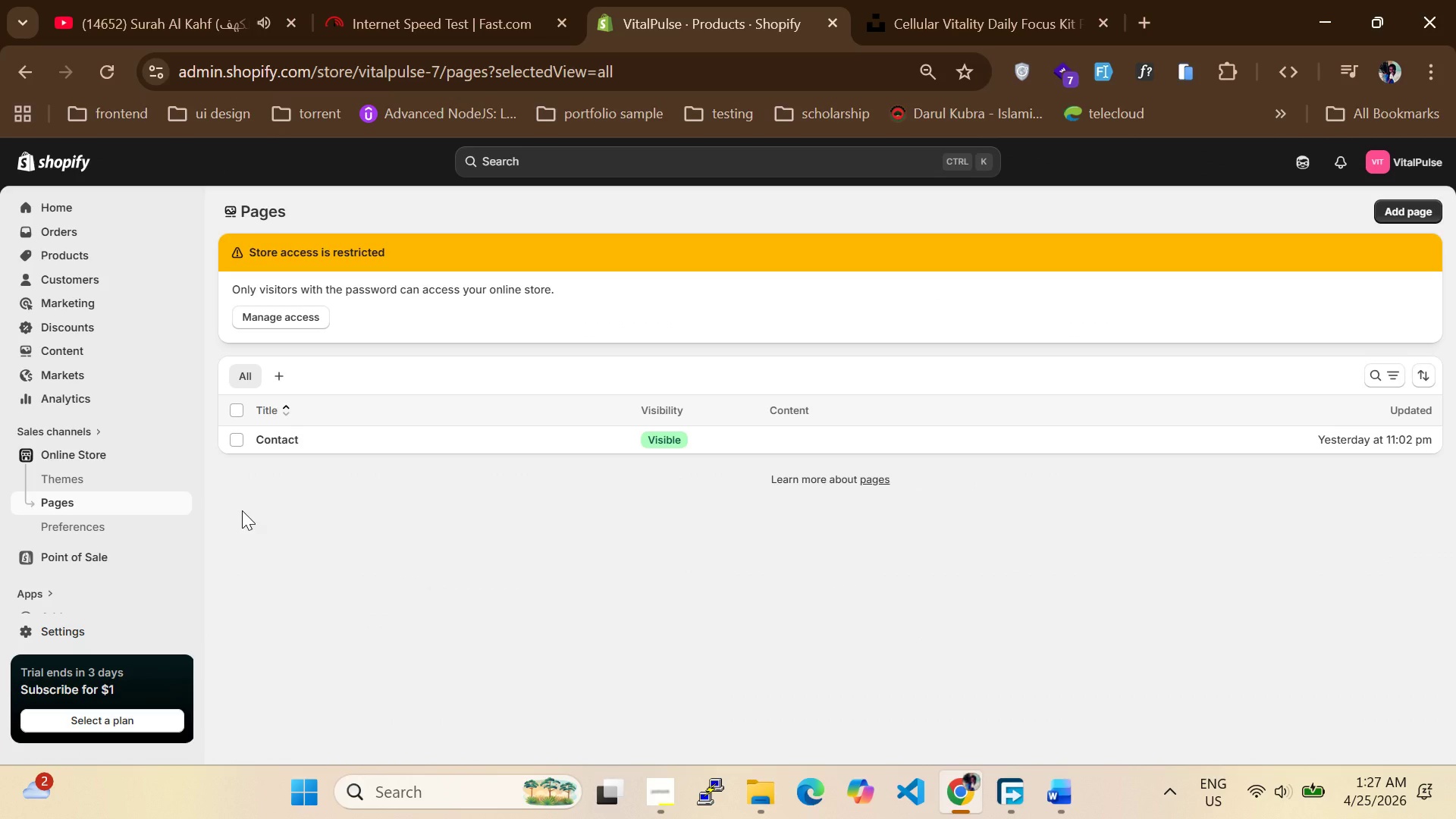 
wait(14.06)
 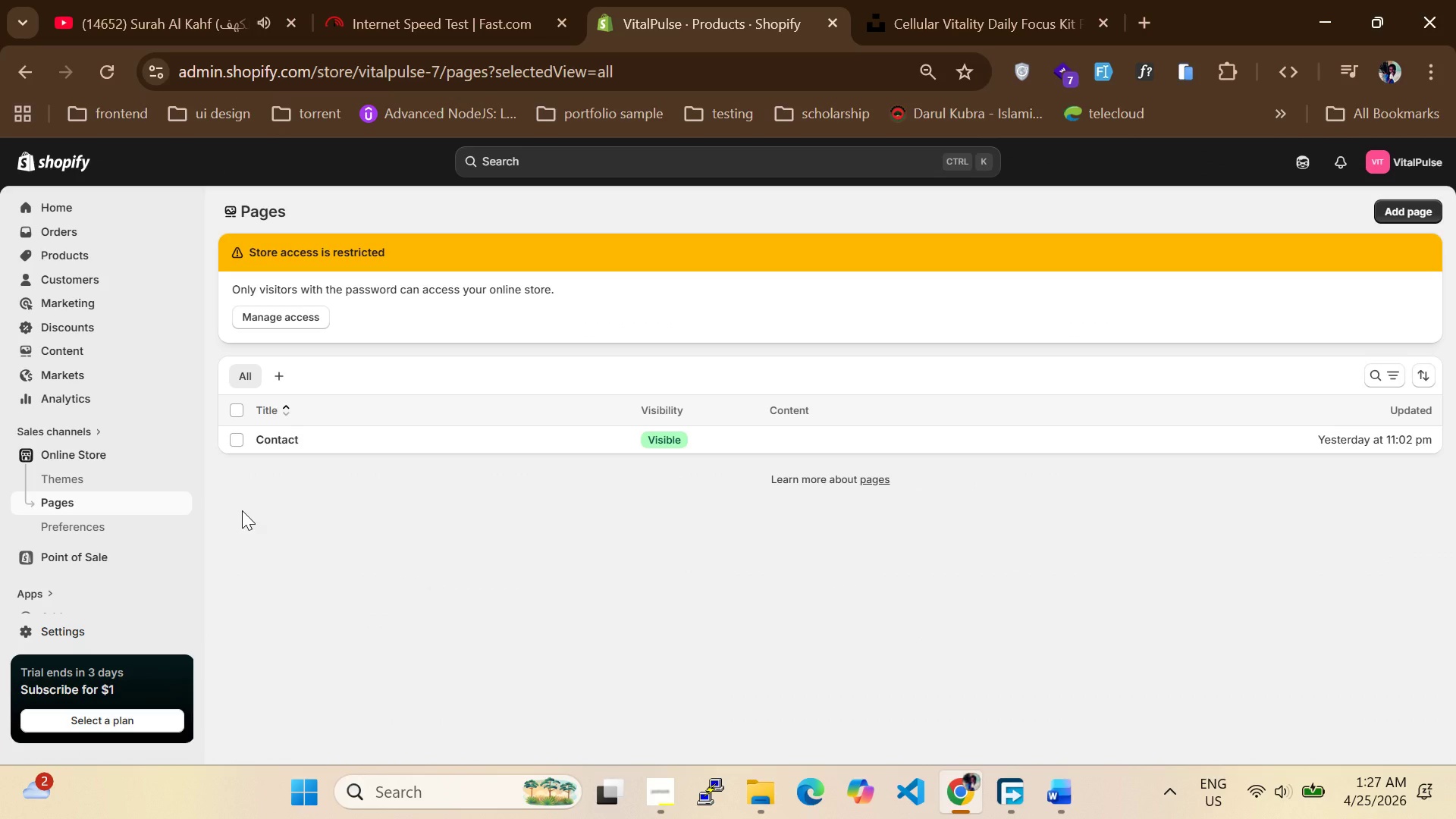 
double_click([68, 476])
 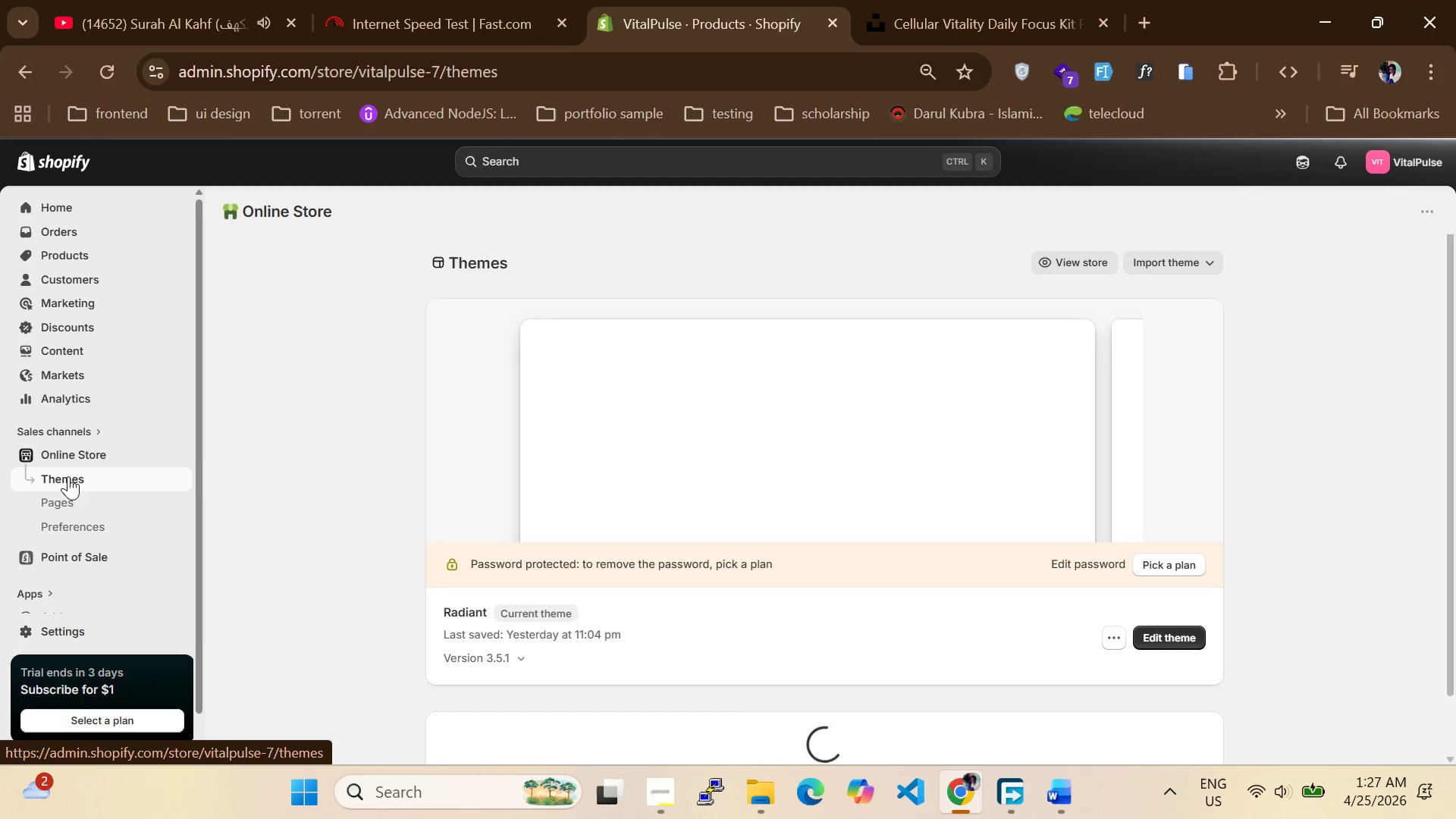 
wait(6.95)
 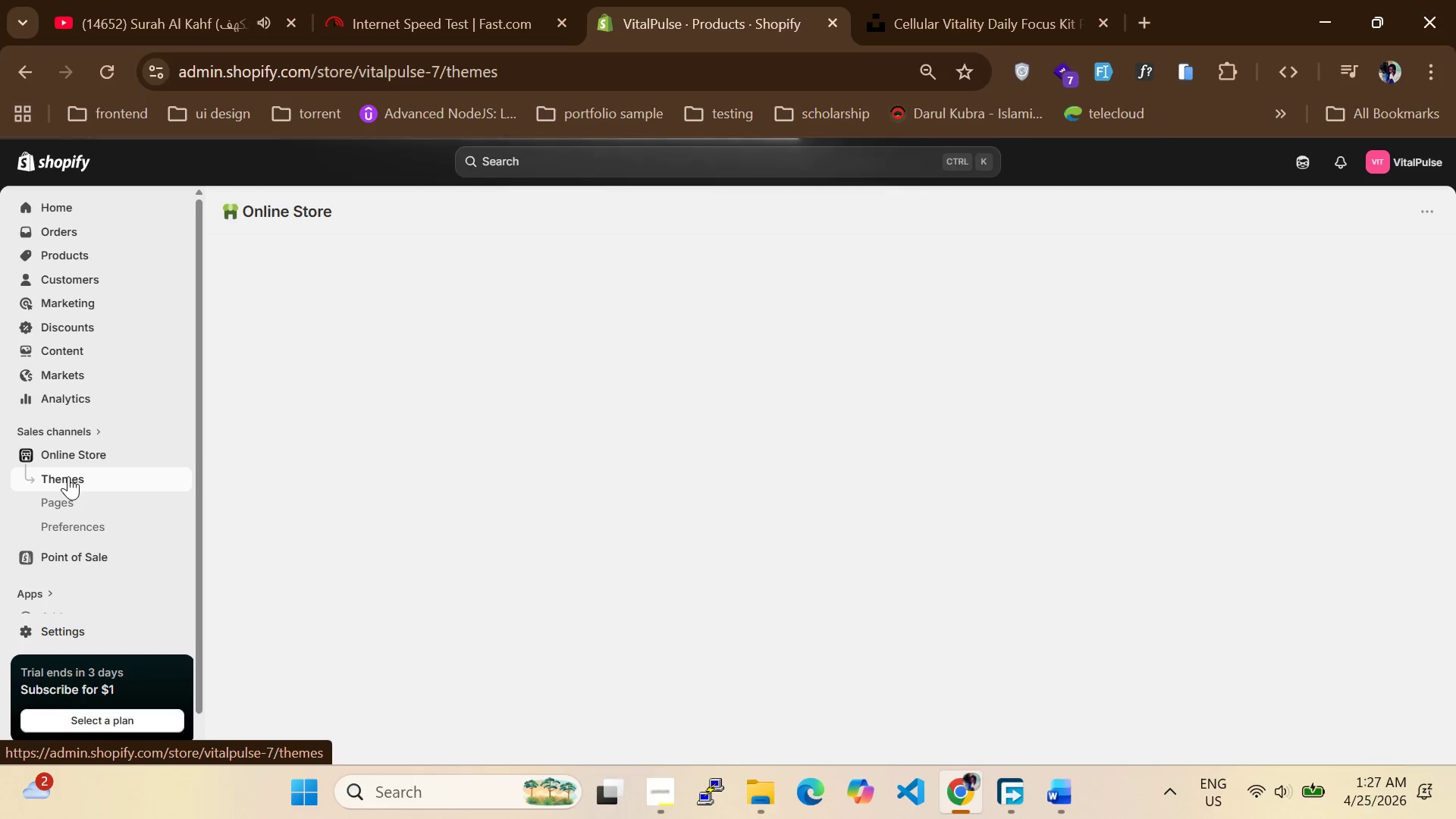 
left_click([1170, 641])
 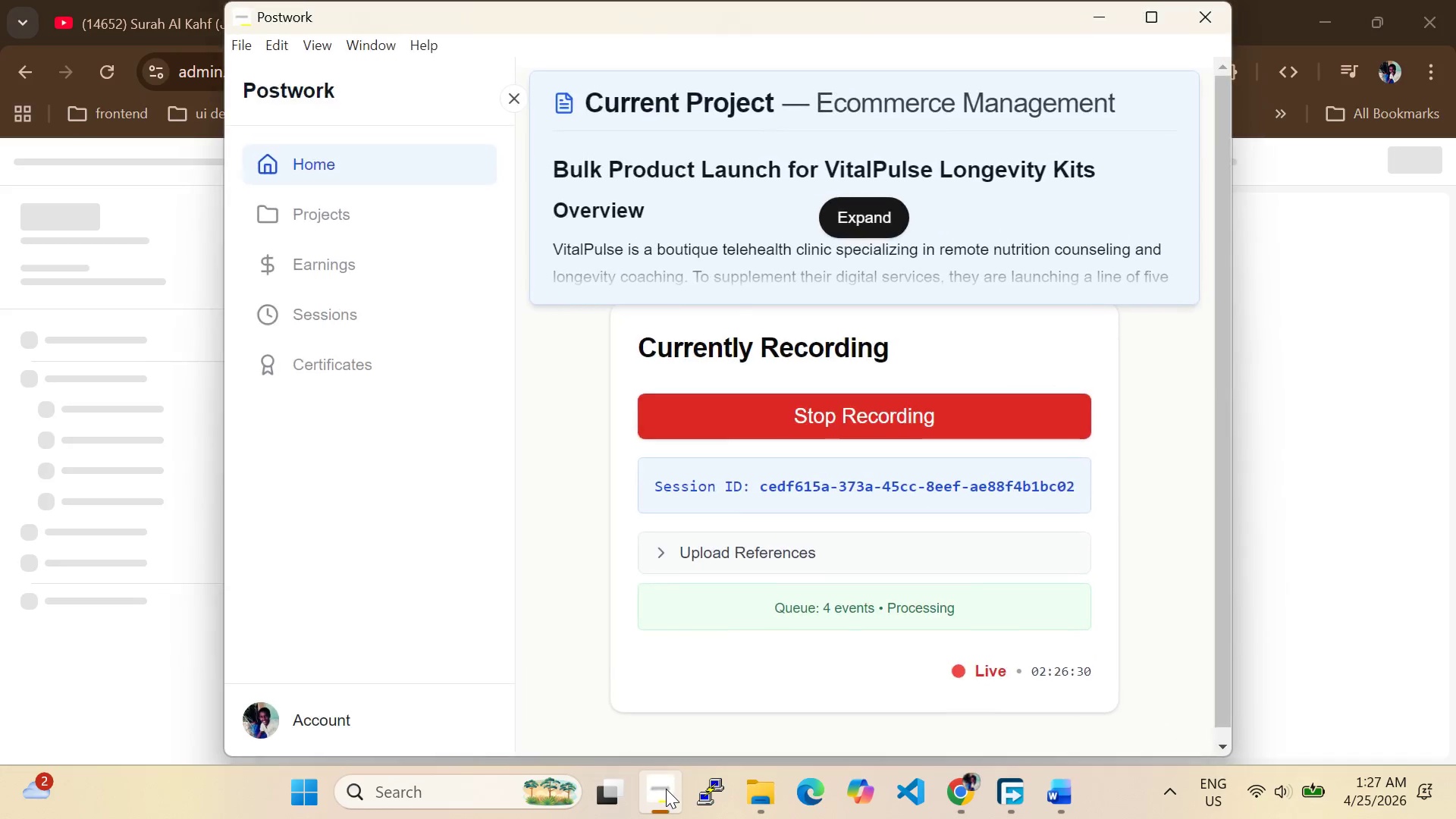 
left_click([665, 788])
 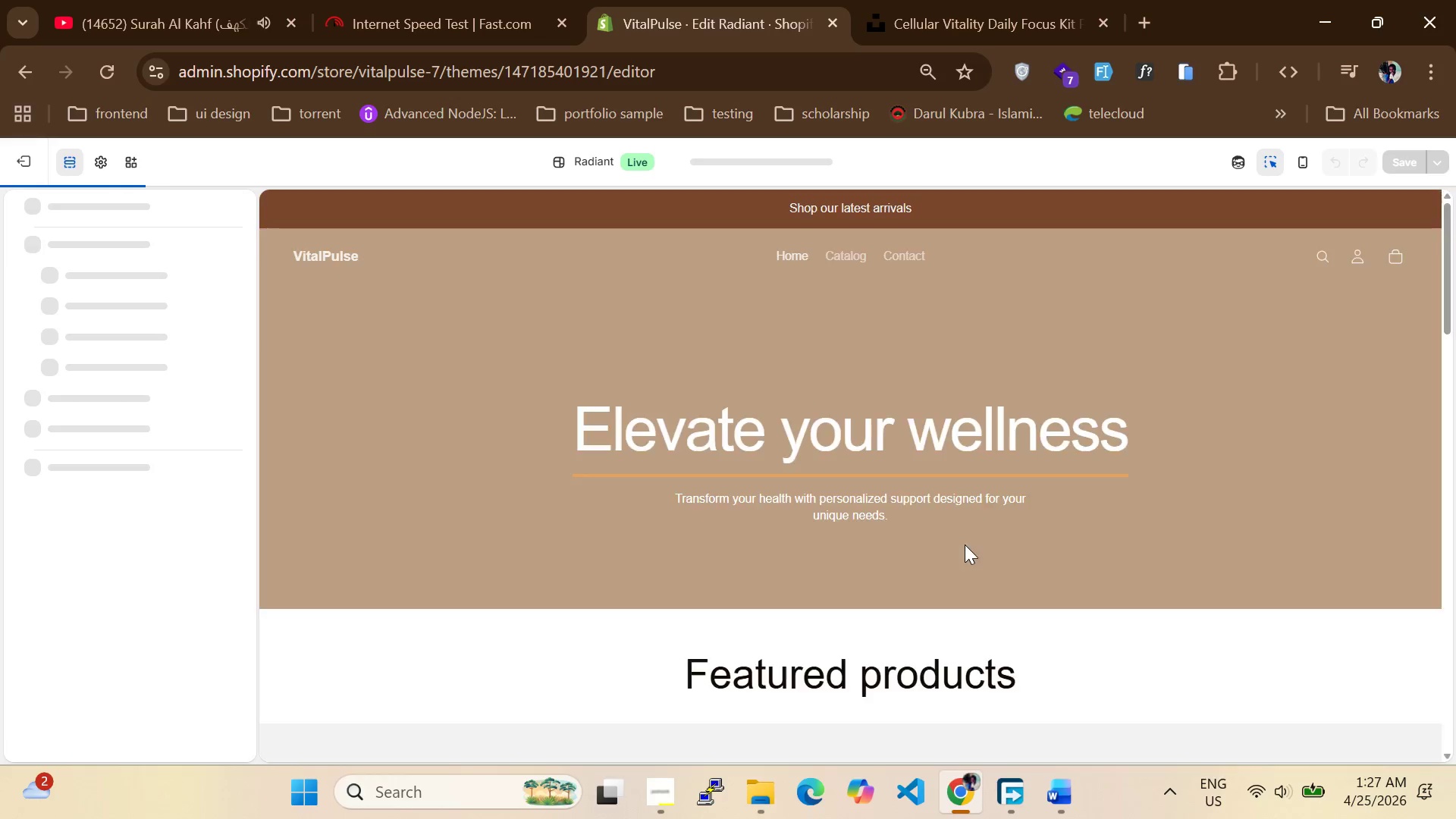 
scroll: coordinate [811, 480], scroll_direction: down, amount: 4.0
 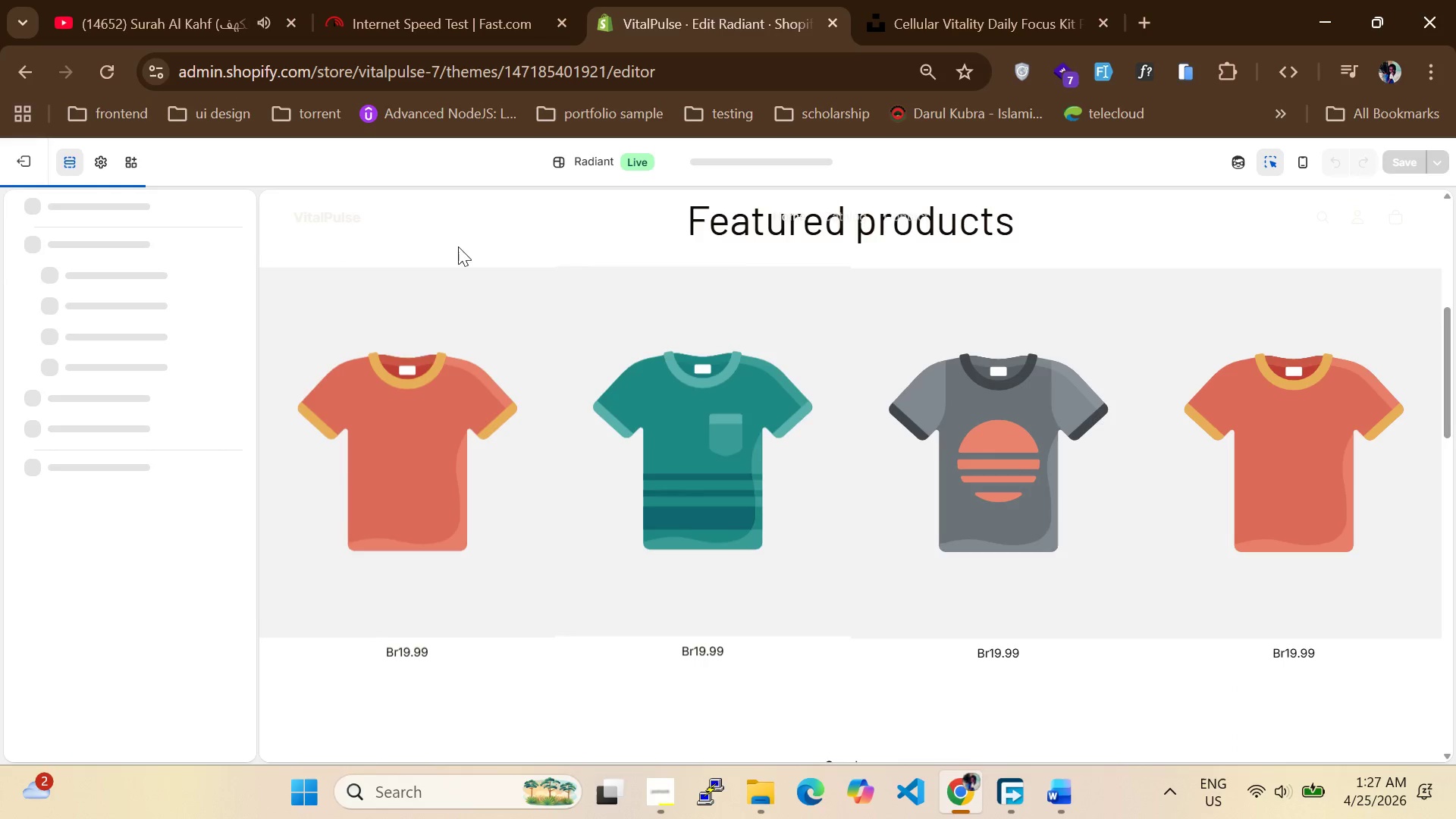 
left_click([448, 237])
 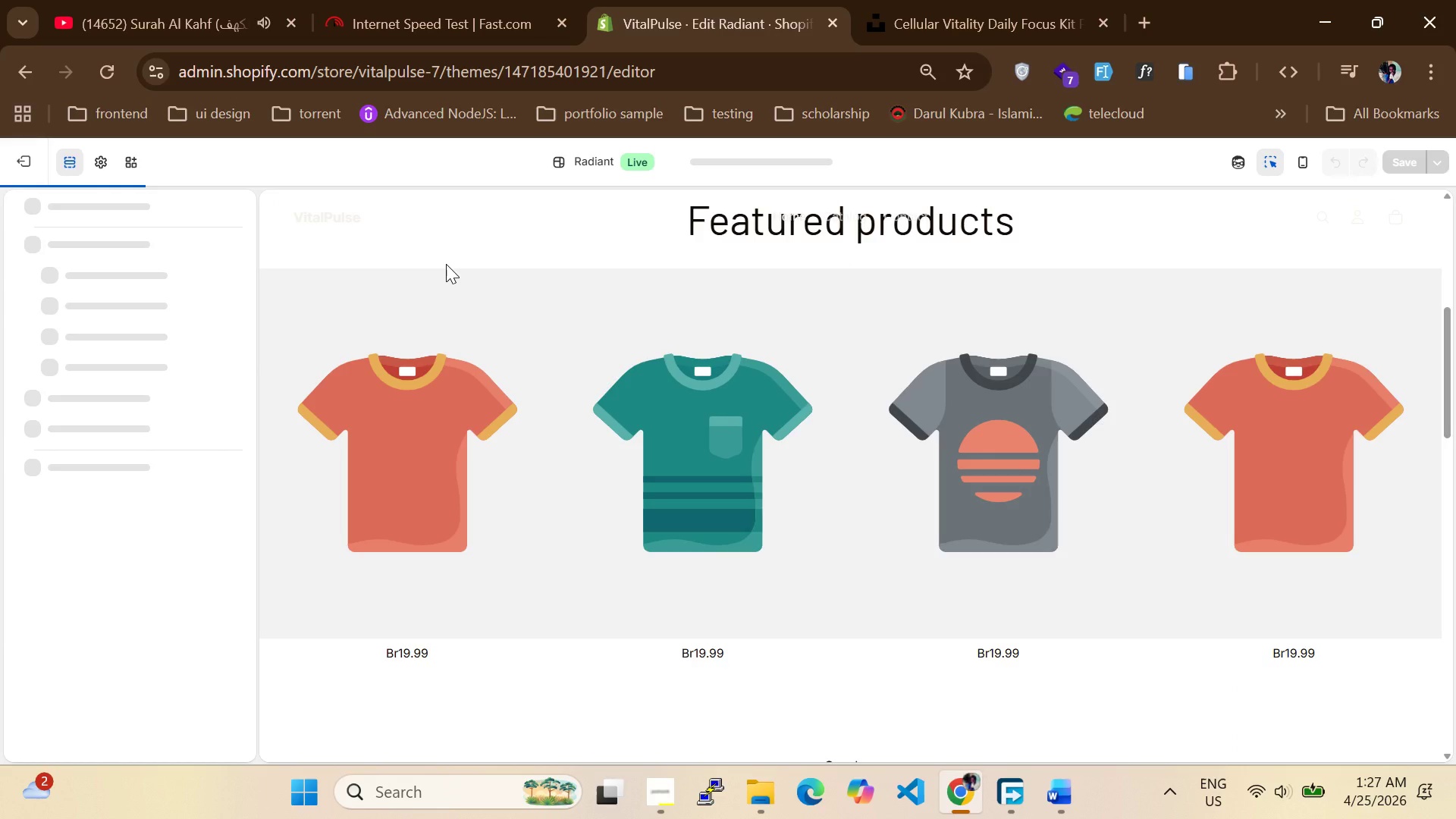 
left_click([446, 264])
 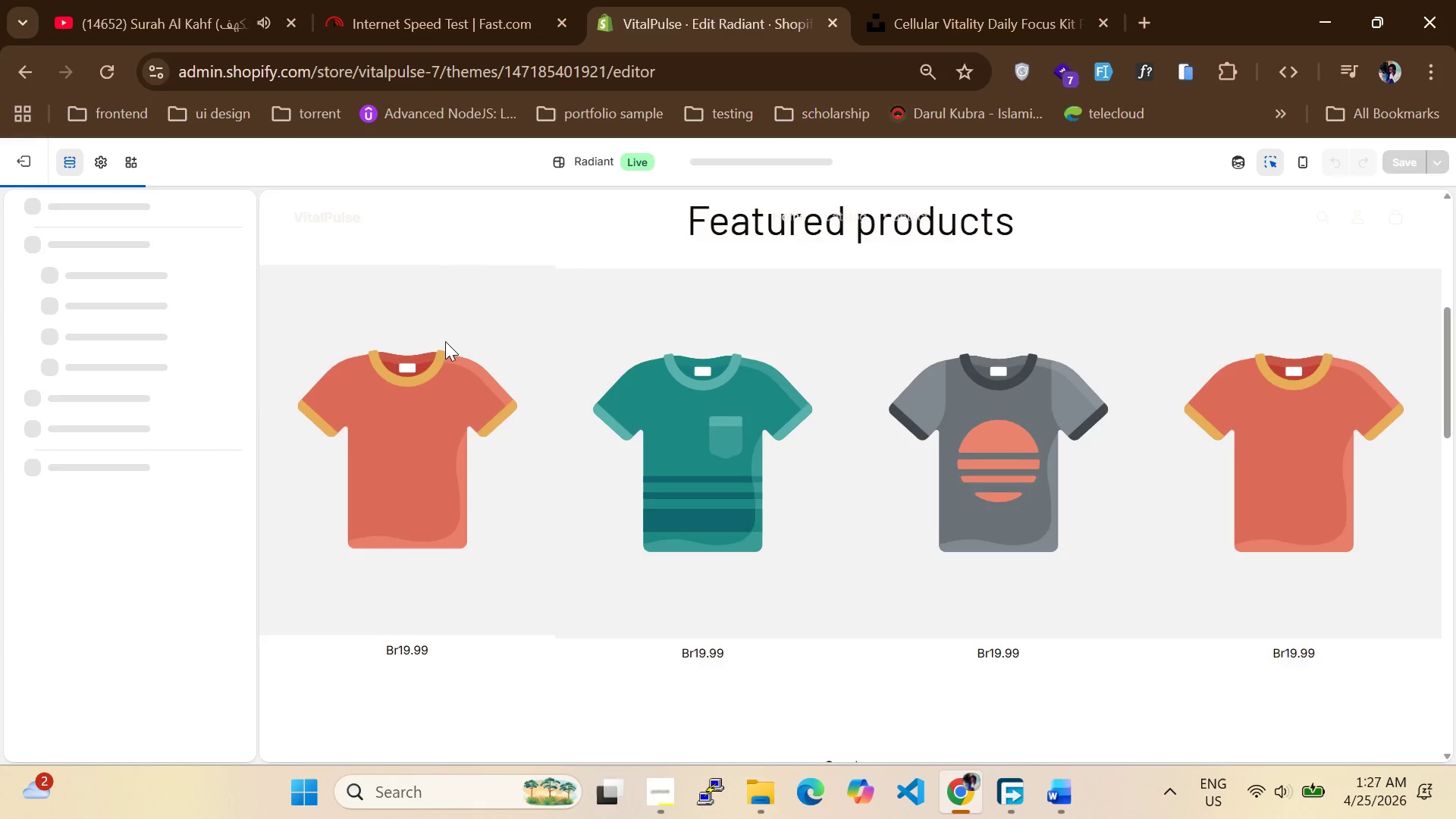 
scroll: coordinate [441, 341], scroll_direction: none, amount: 0.0
 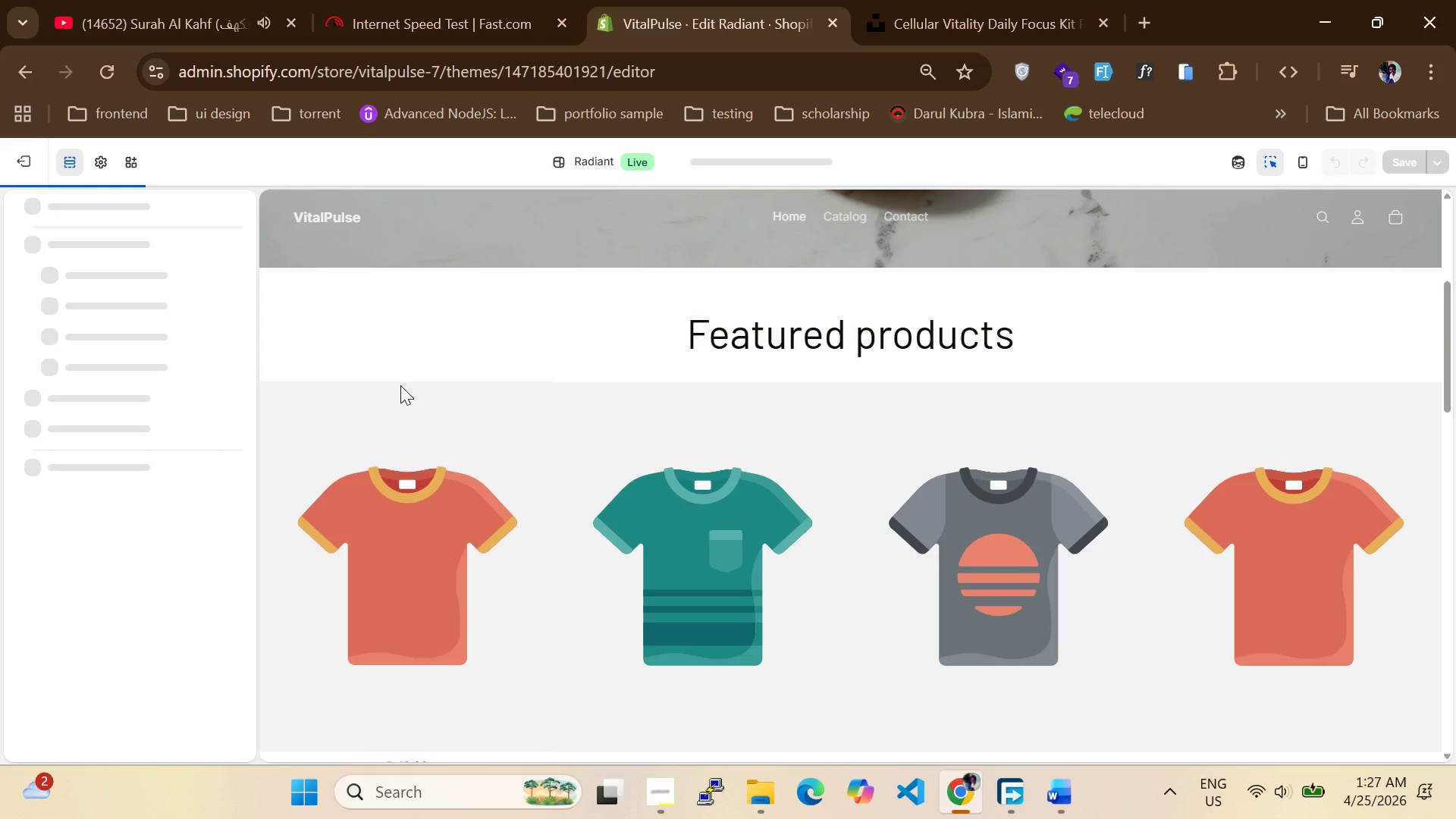 
left_click([400, 389])
 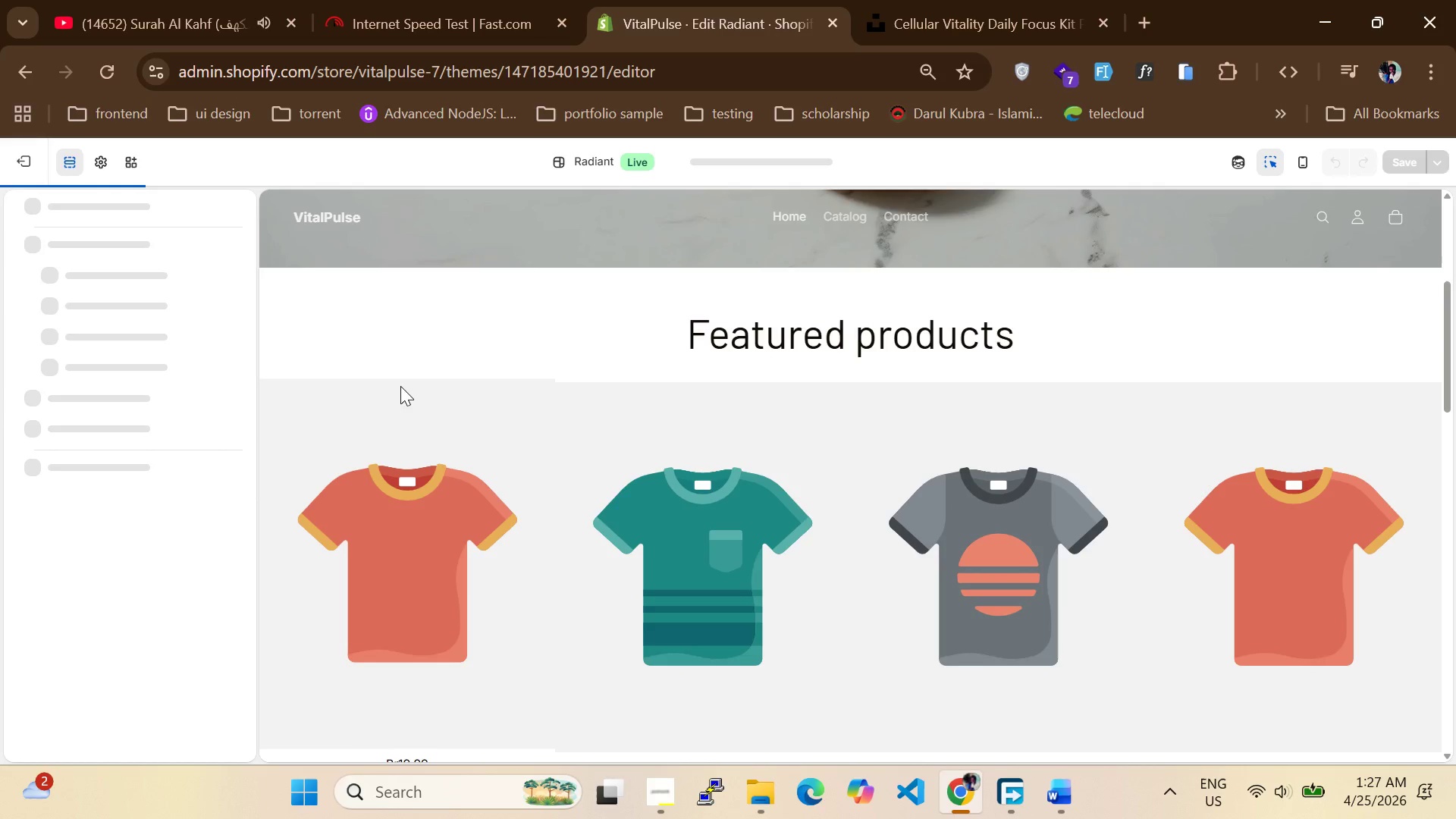 
left_click([400, 386])
 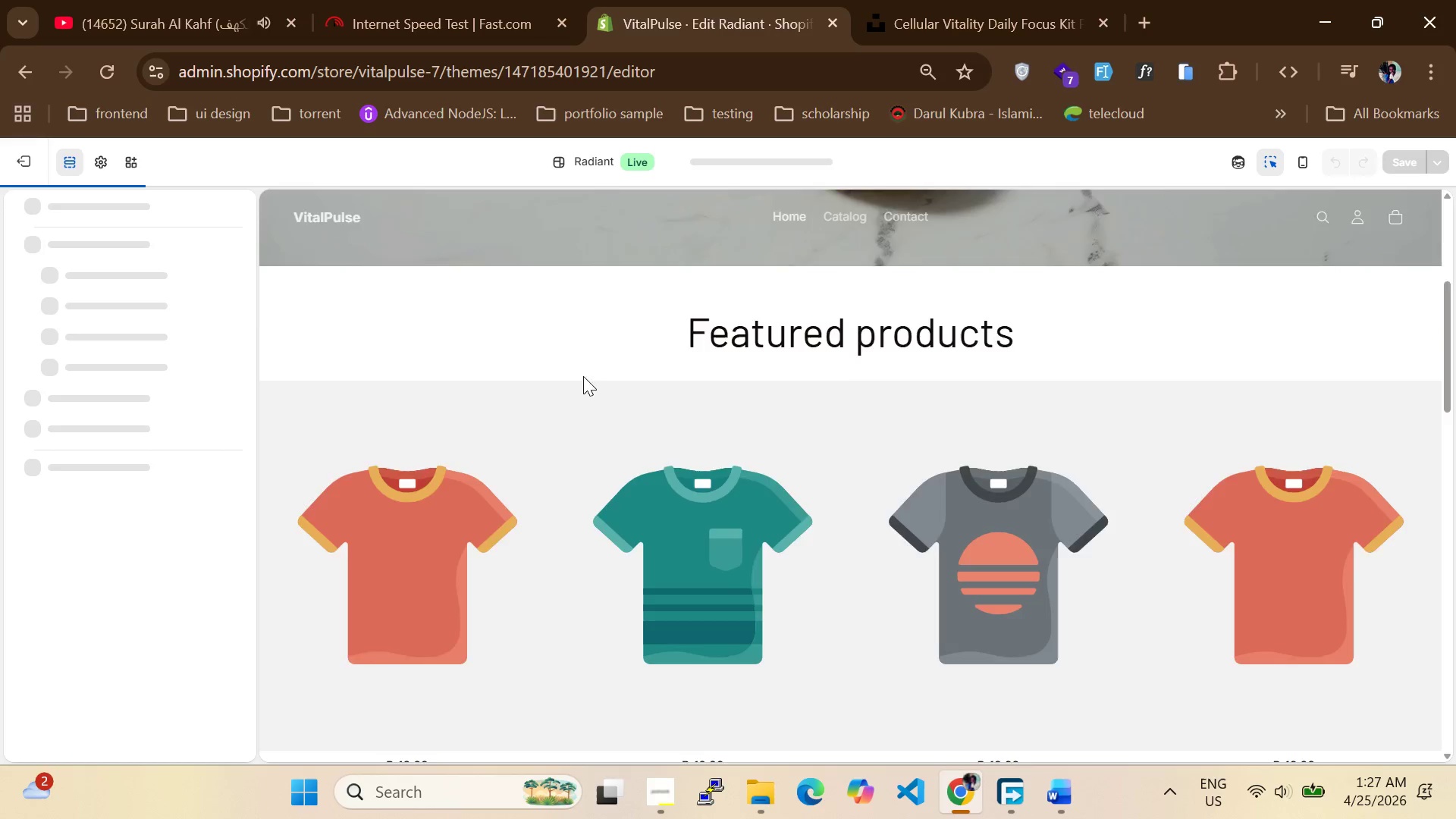 
scroll: coordinate [582, 415], scroll_direction: down, amount: 2.0
 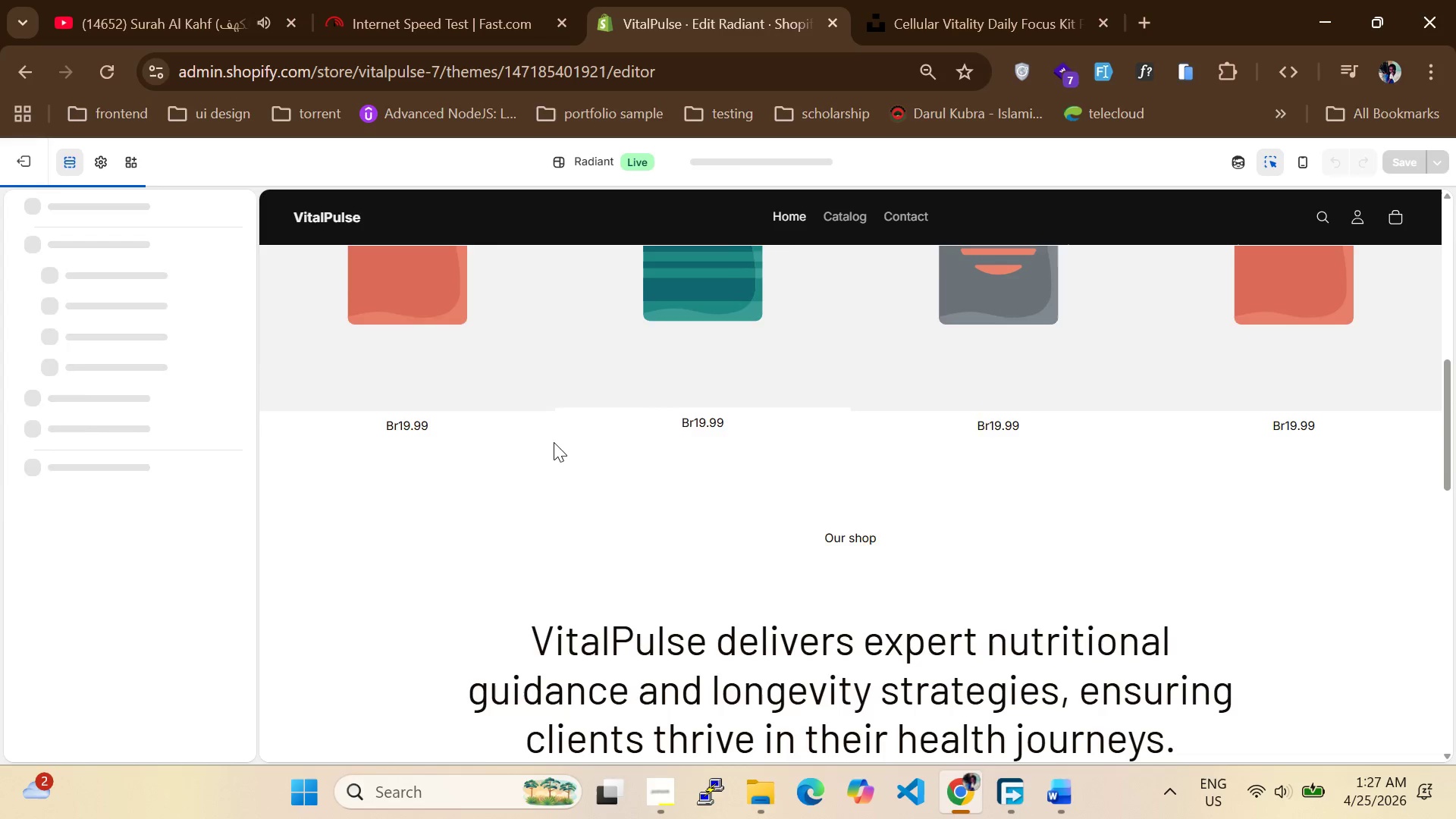 
scroll: coordinate [554, 442], scroll_direction: up, amount: 2.0
 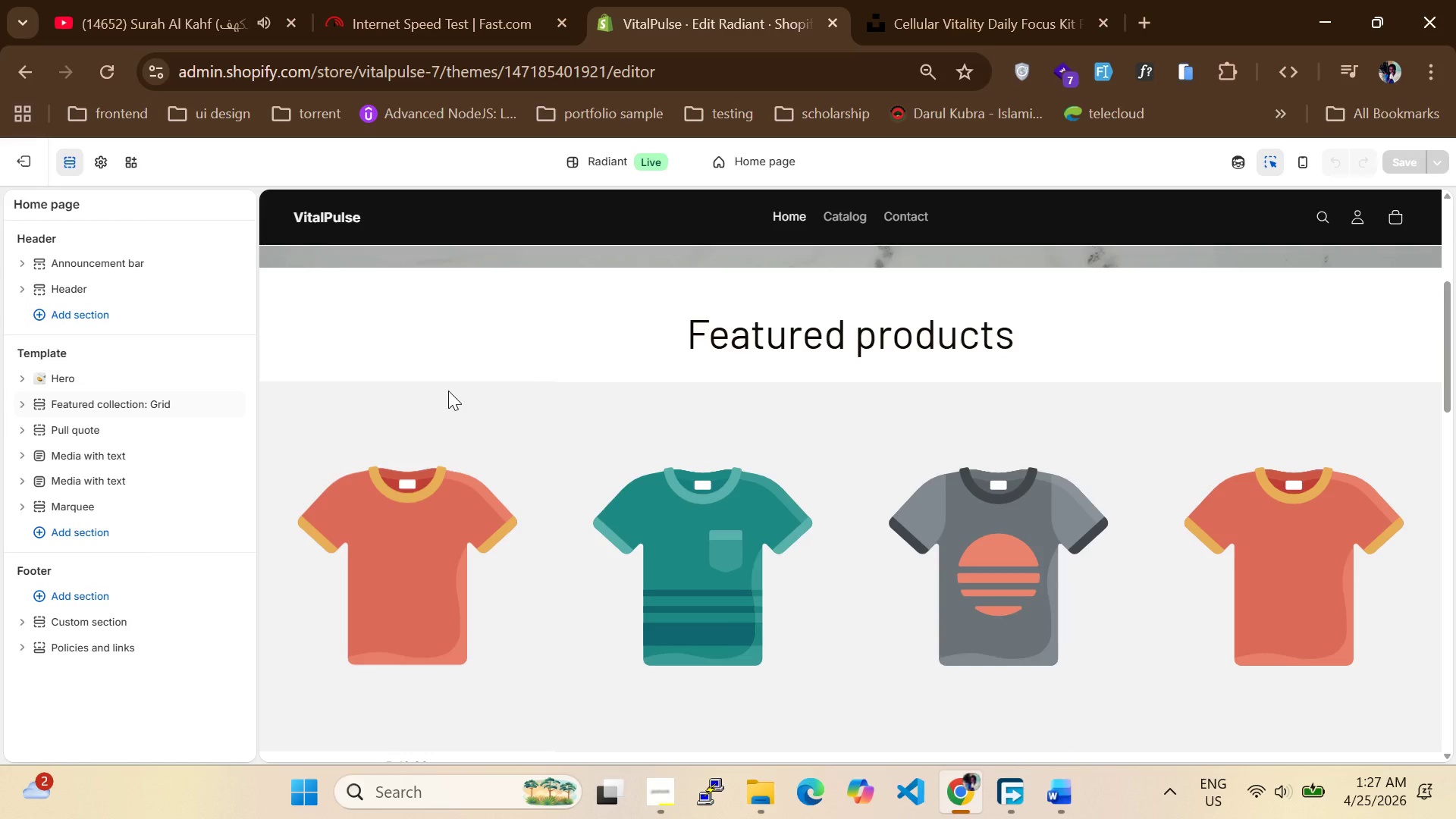 
double_click([437, 376])
 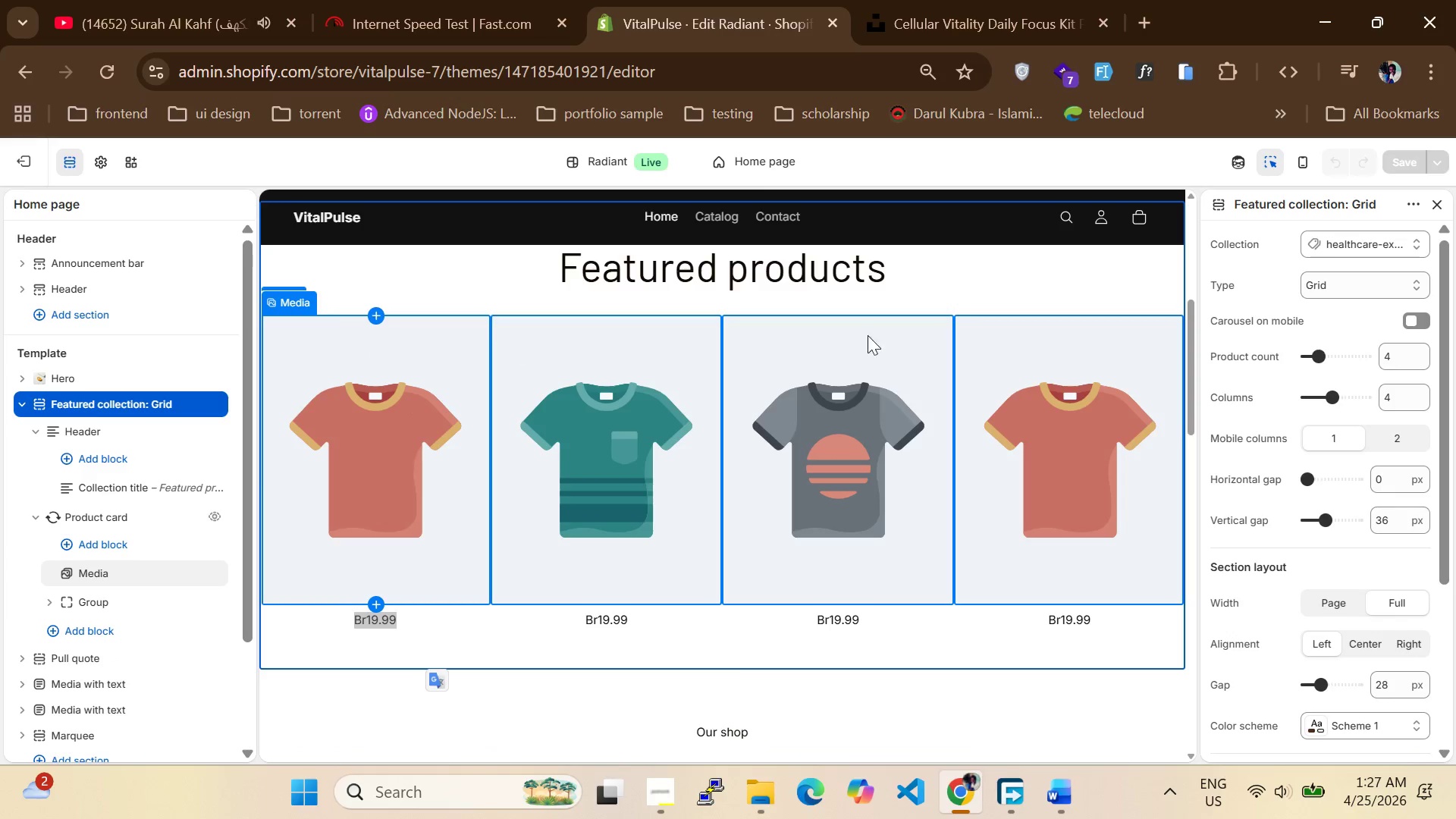 
left_click([1368, 246])
 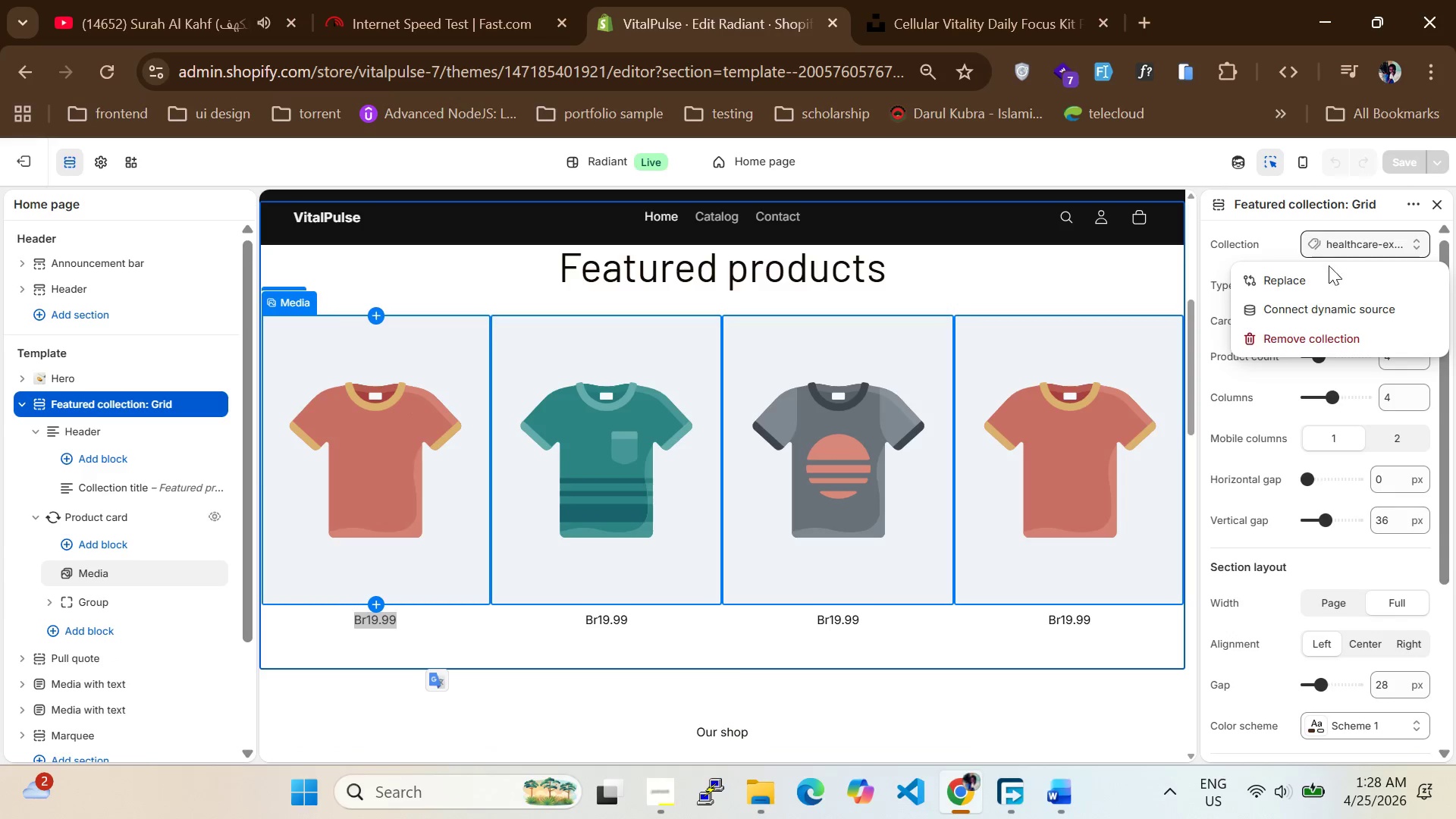 
left_click([1317, 270])
 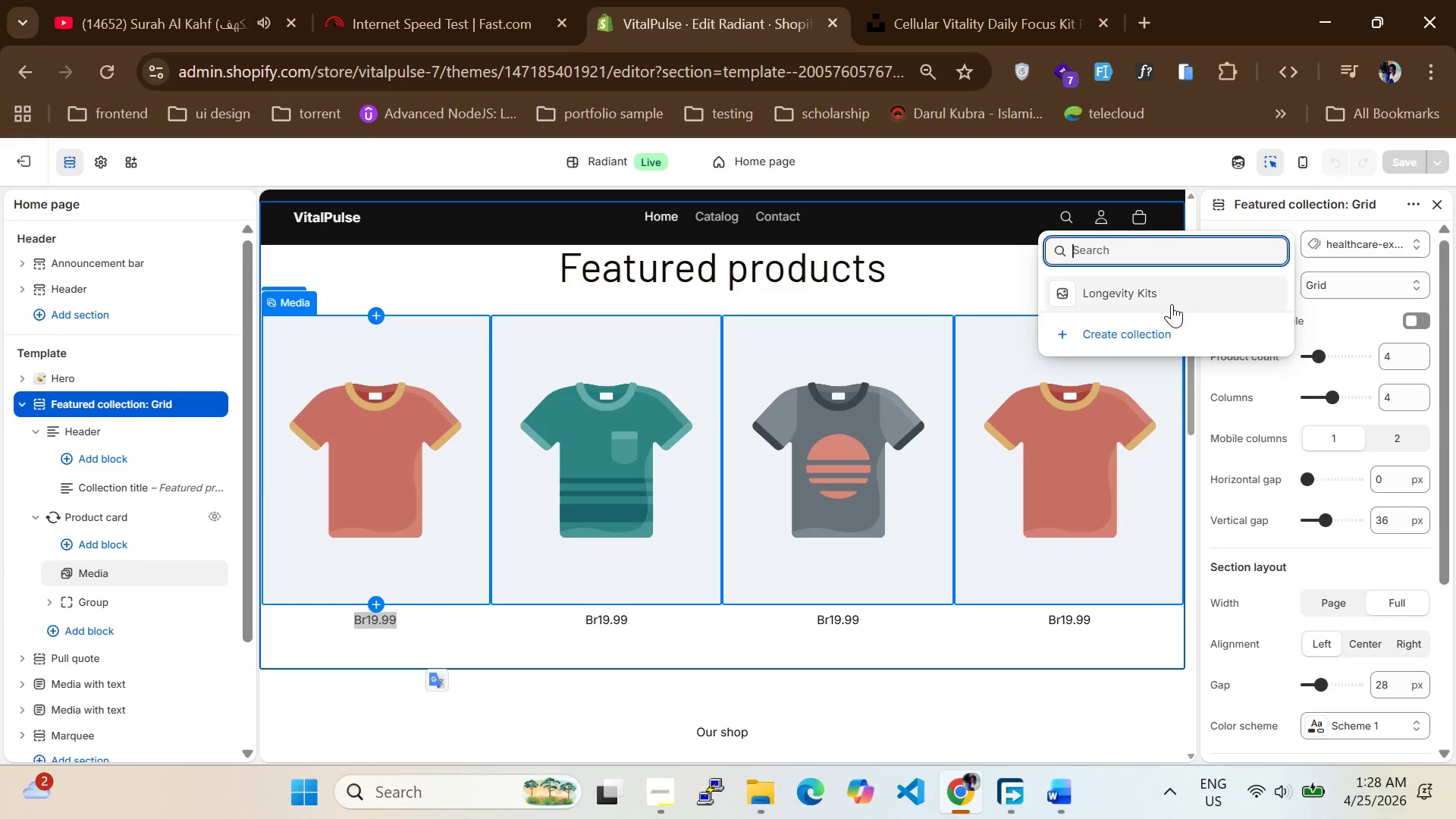 
left_click([1170, 304])
 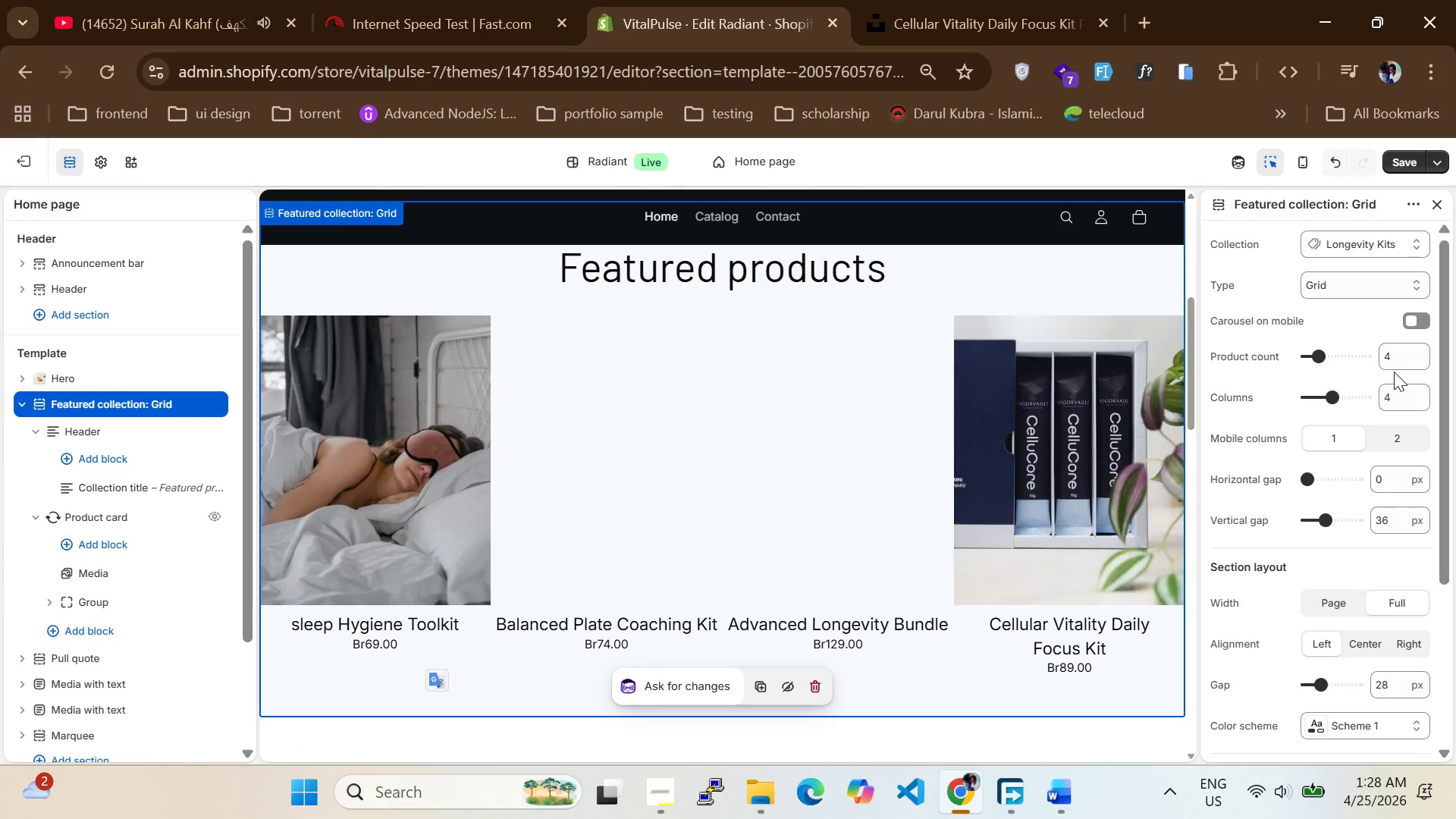 
left_click([1401, 359])
 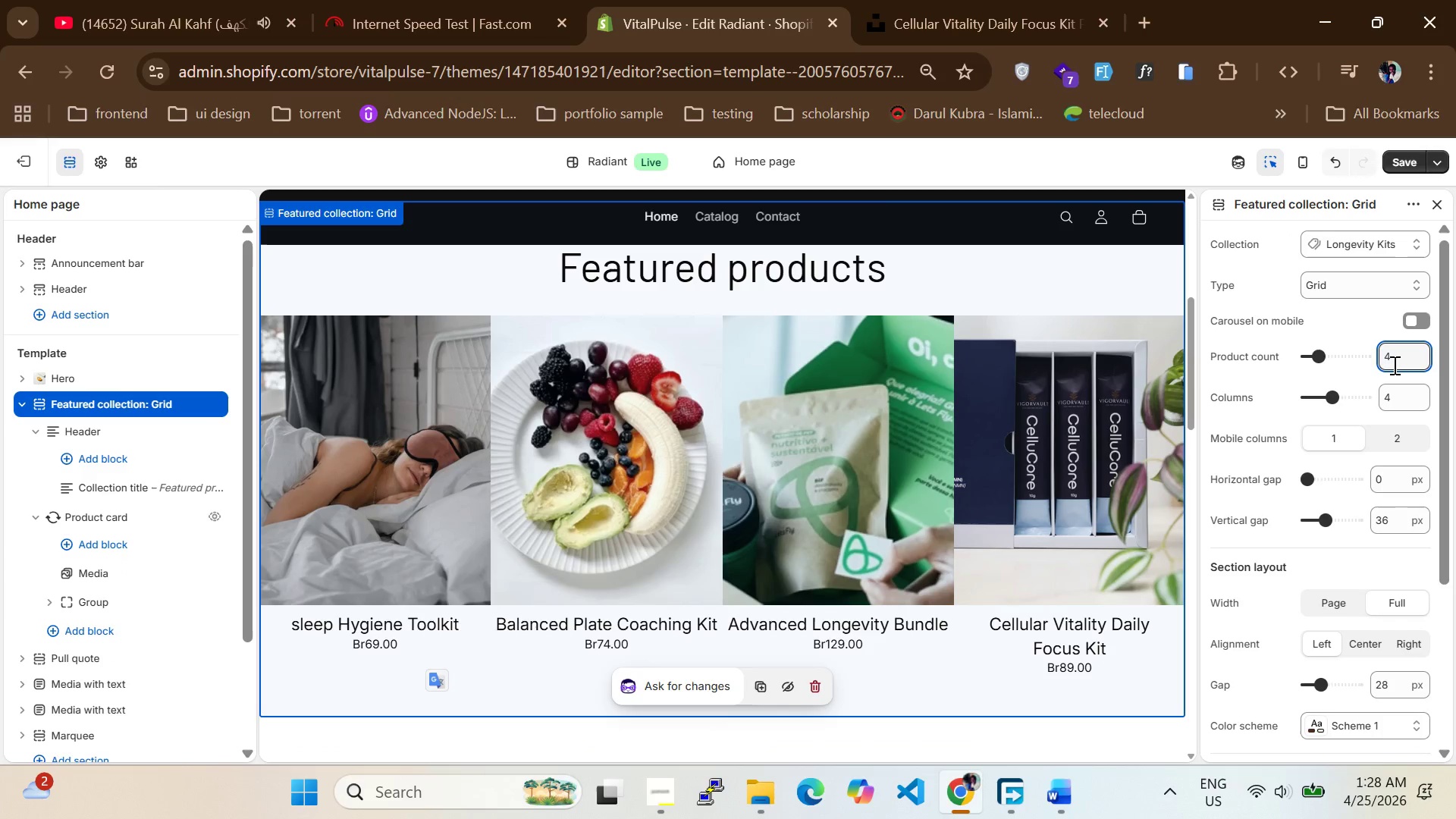 
key(Backspace)
 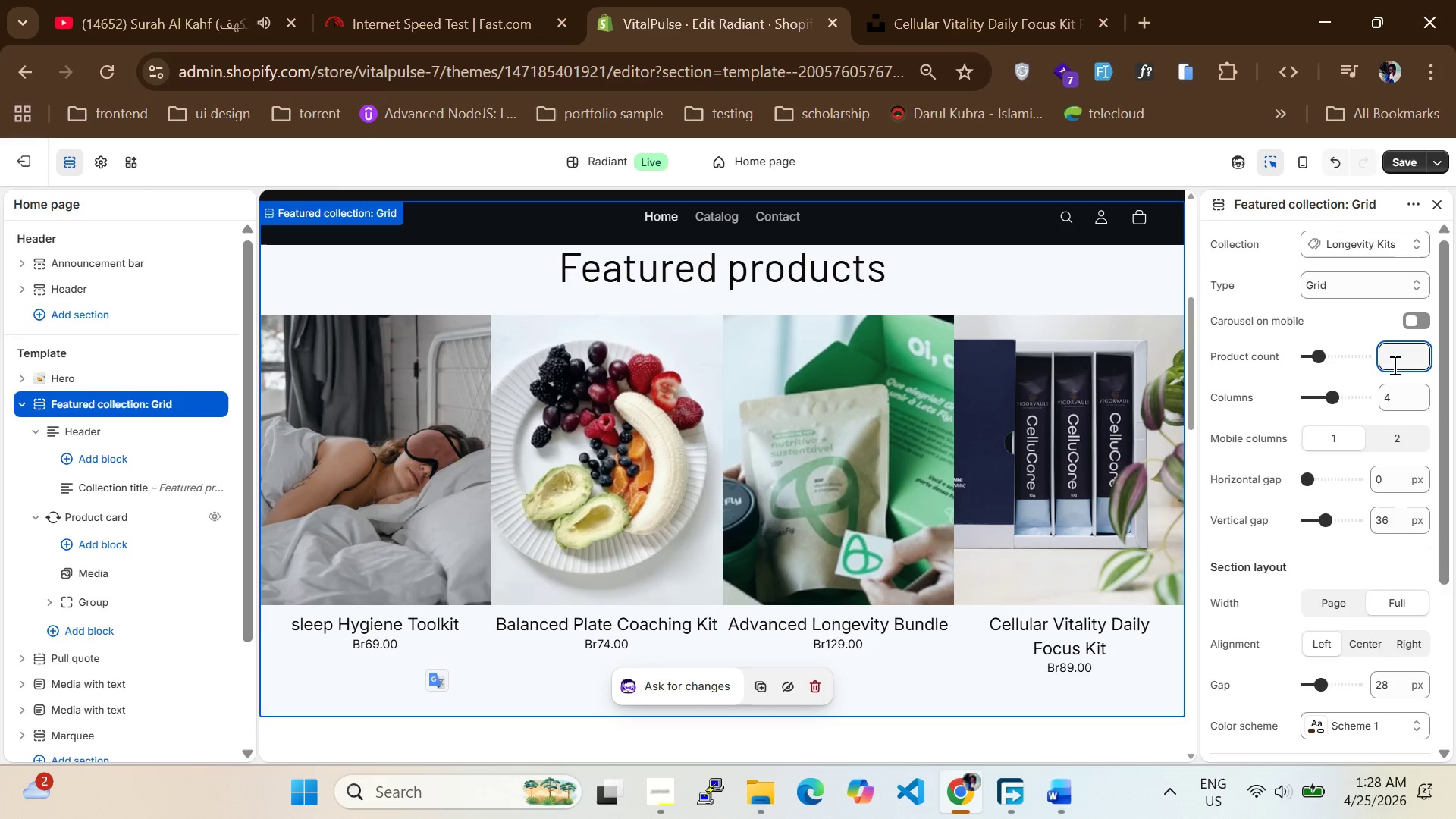 
key(5)
 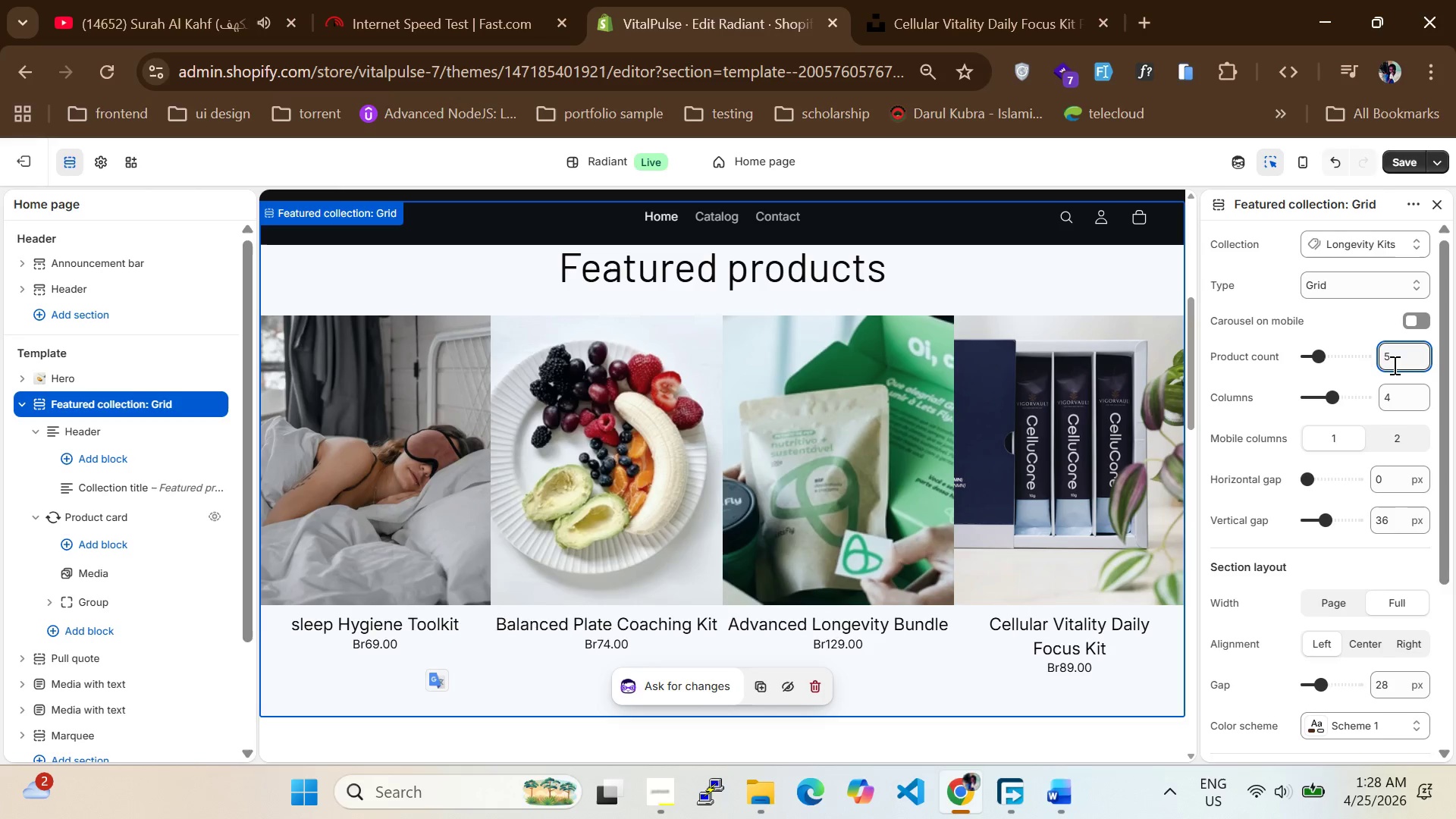 
key(Enter)
 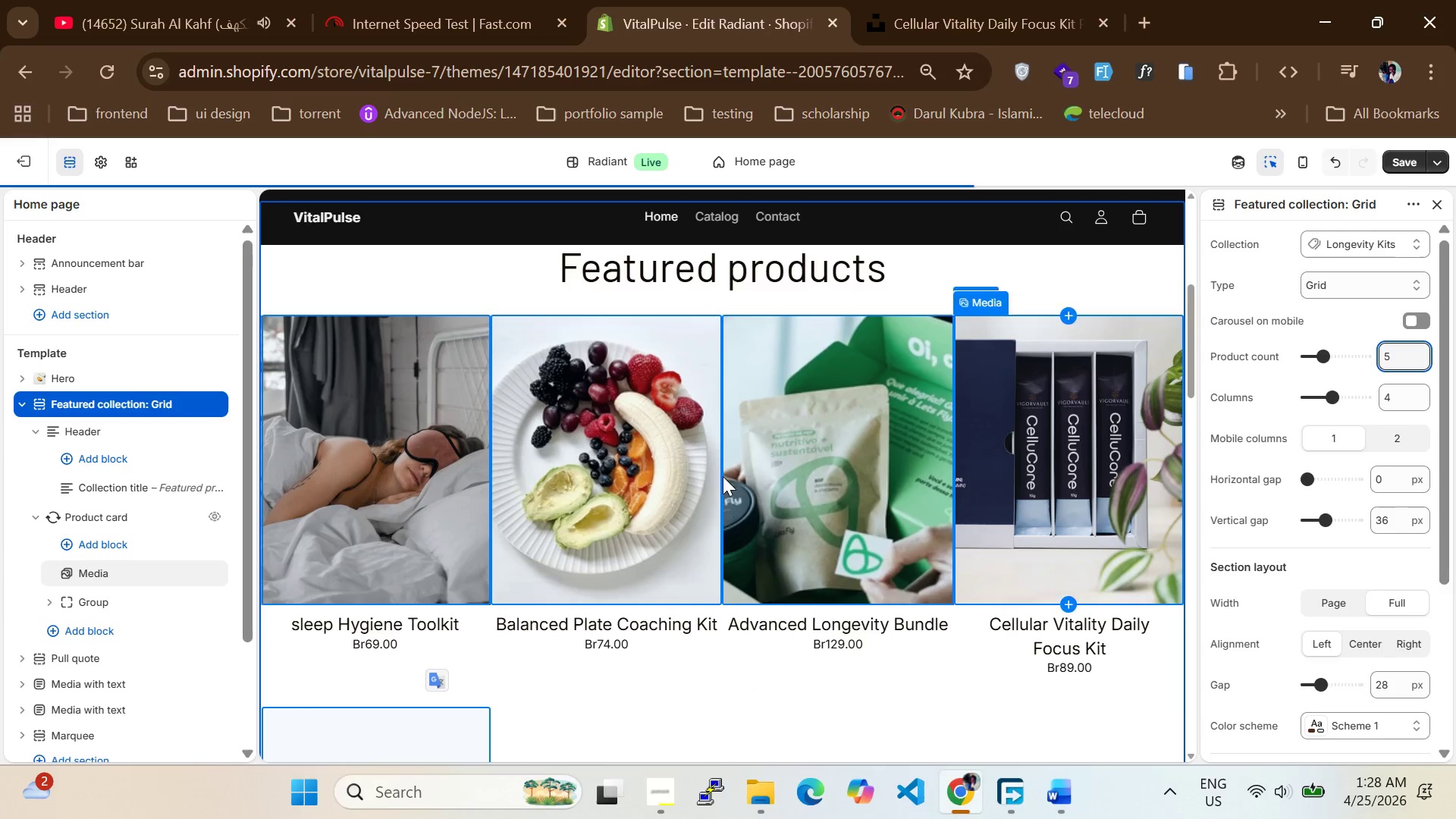 
scroll: coordinate [762, 479], scroll_direction: down, amount: 10.0
 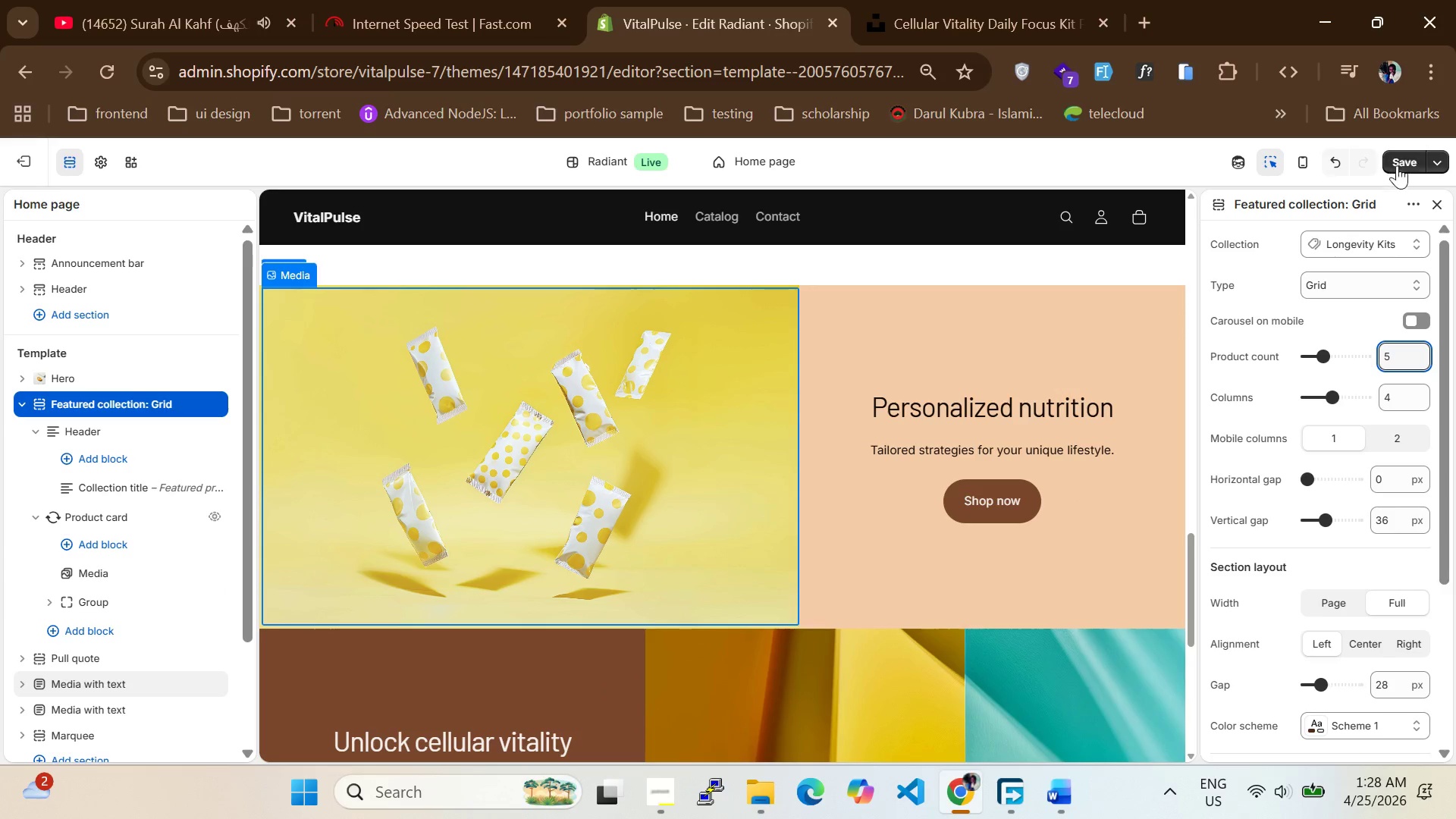 
left_click([1398, 159])
 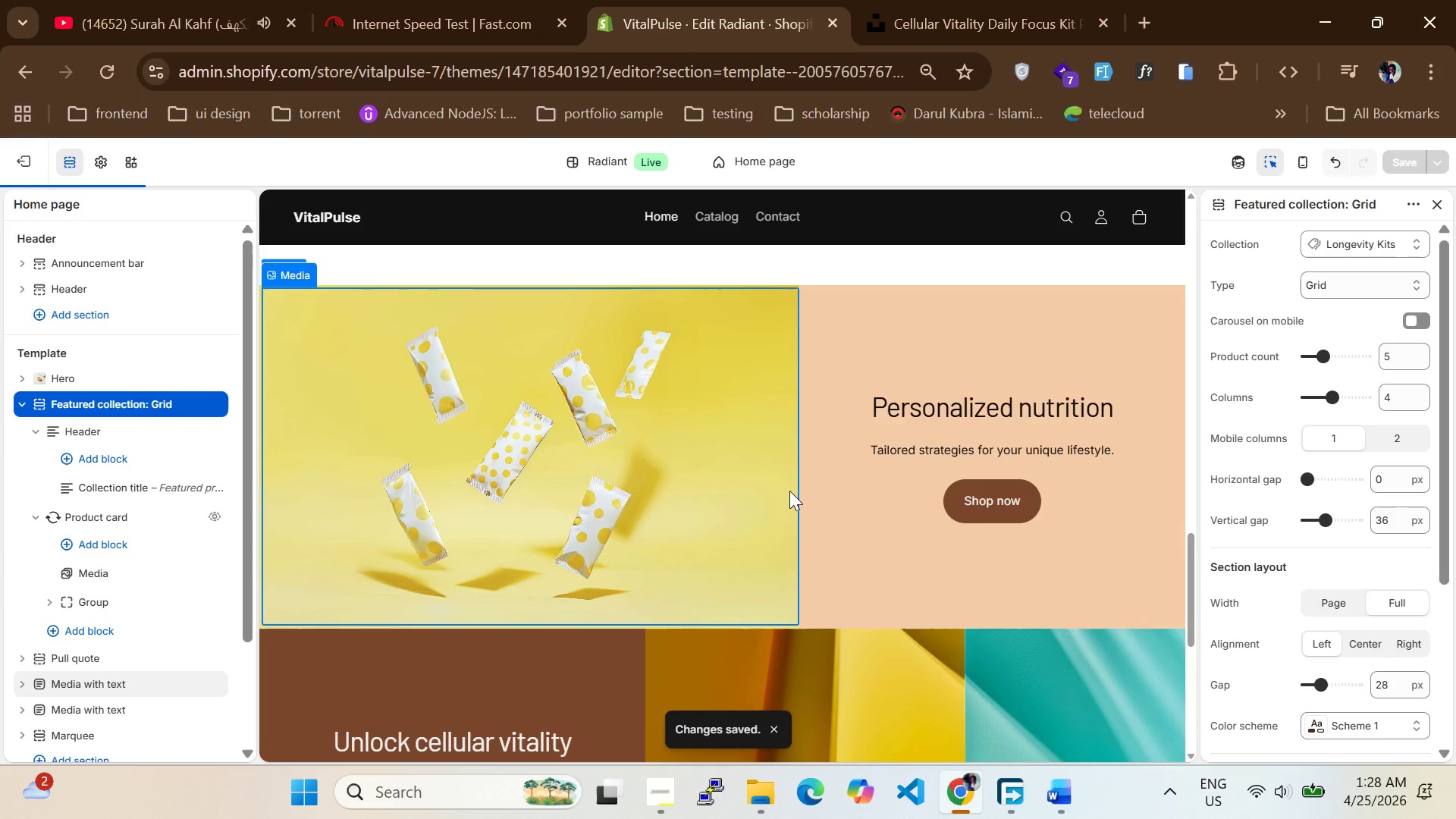 
scroll: coordinate [765, 488], scroll_direction: up, amount: 13.0
 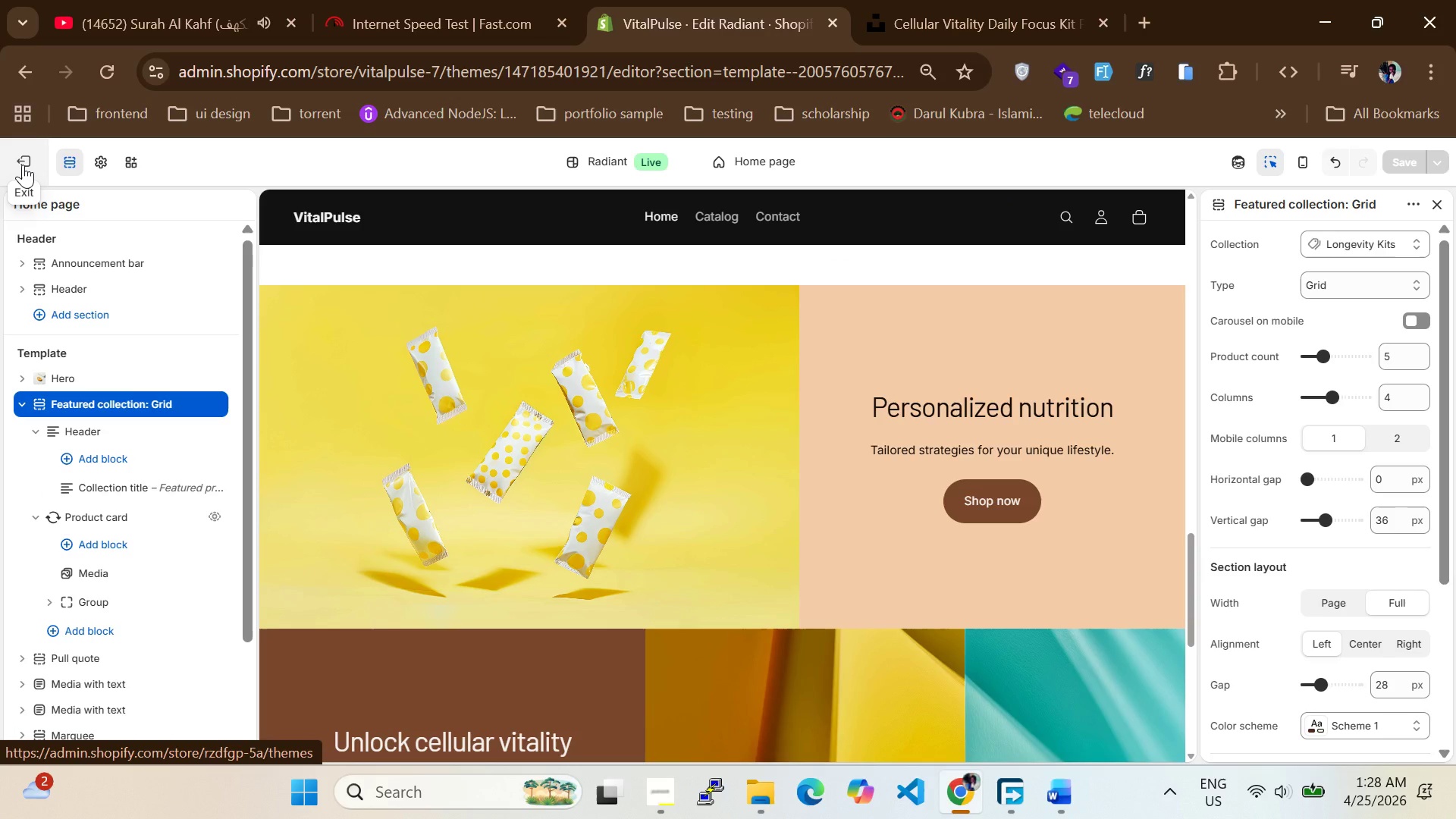 
left_click([23, 165])
 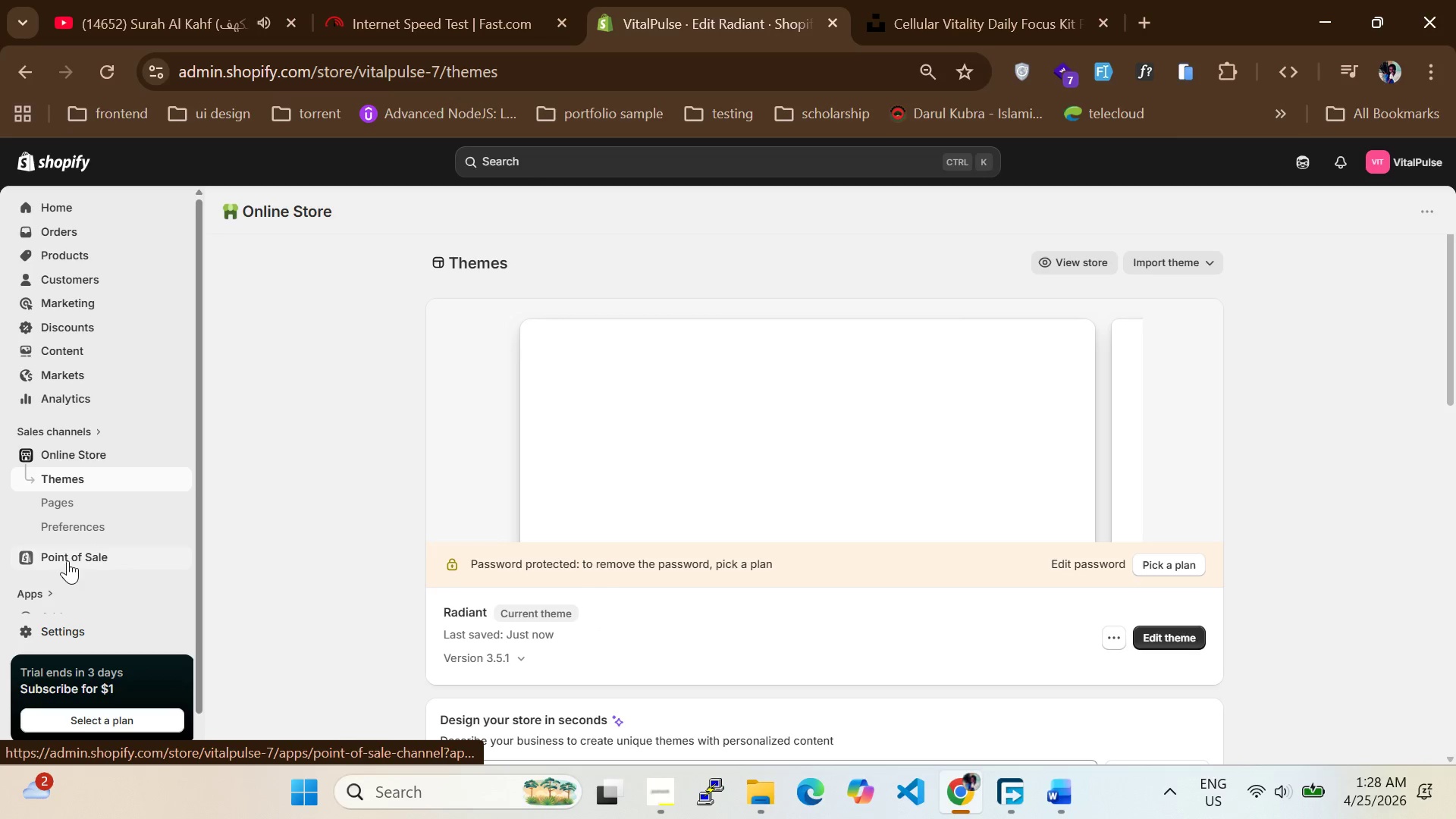 
left_click([80, 525])
 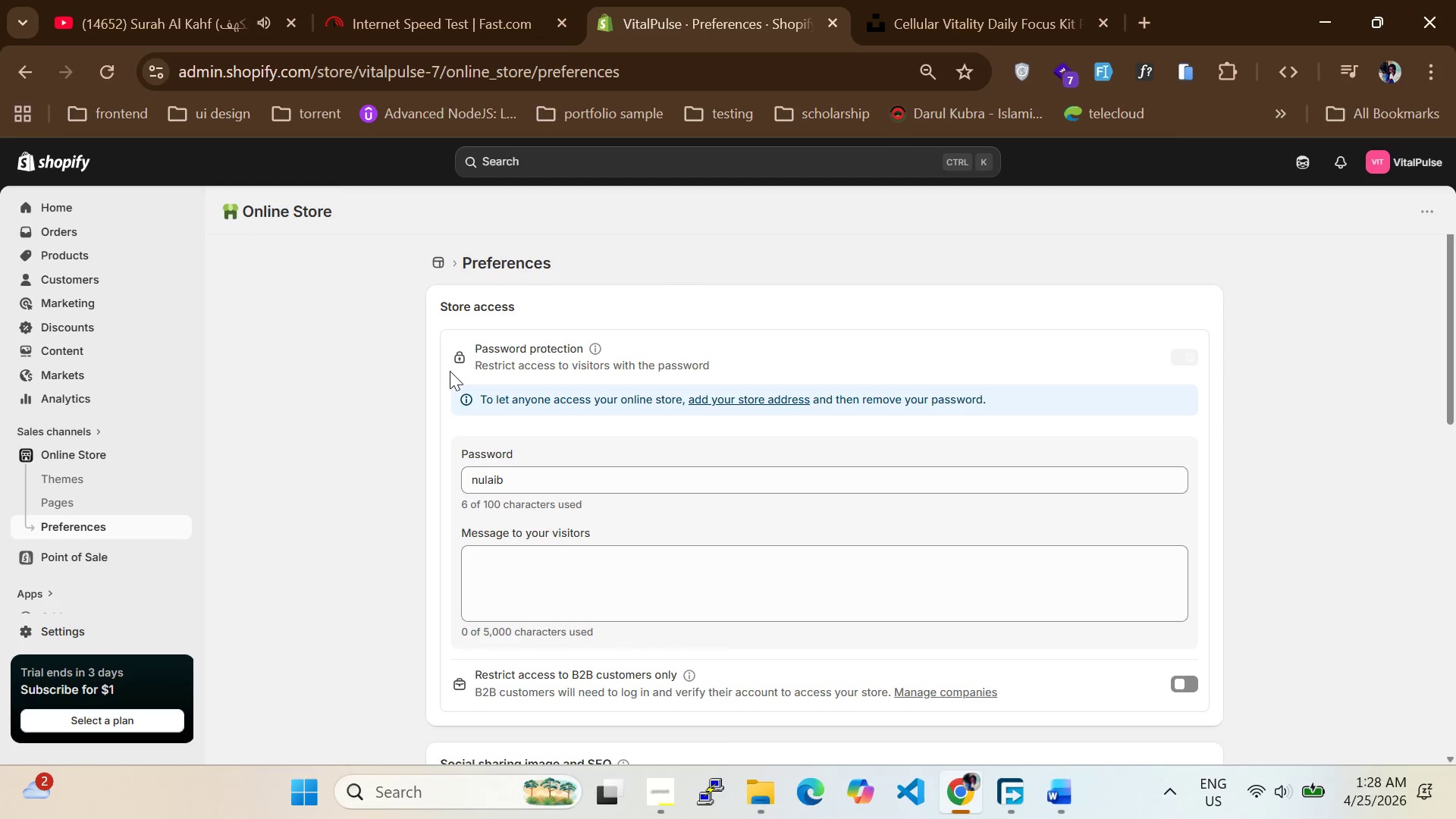 
left_click_drag(start_coordinate=[532, 485], to_coordinate=[431, 475])
 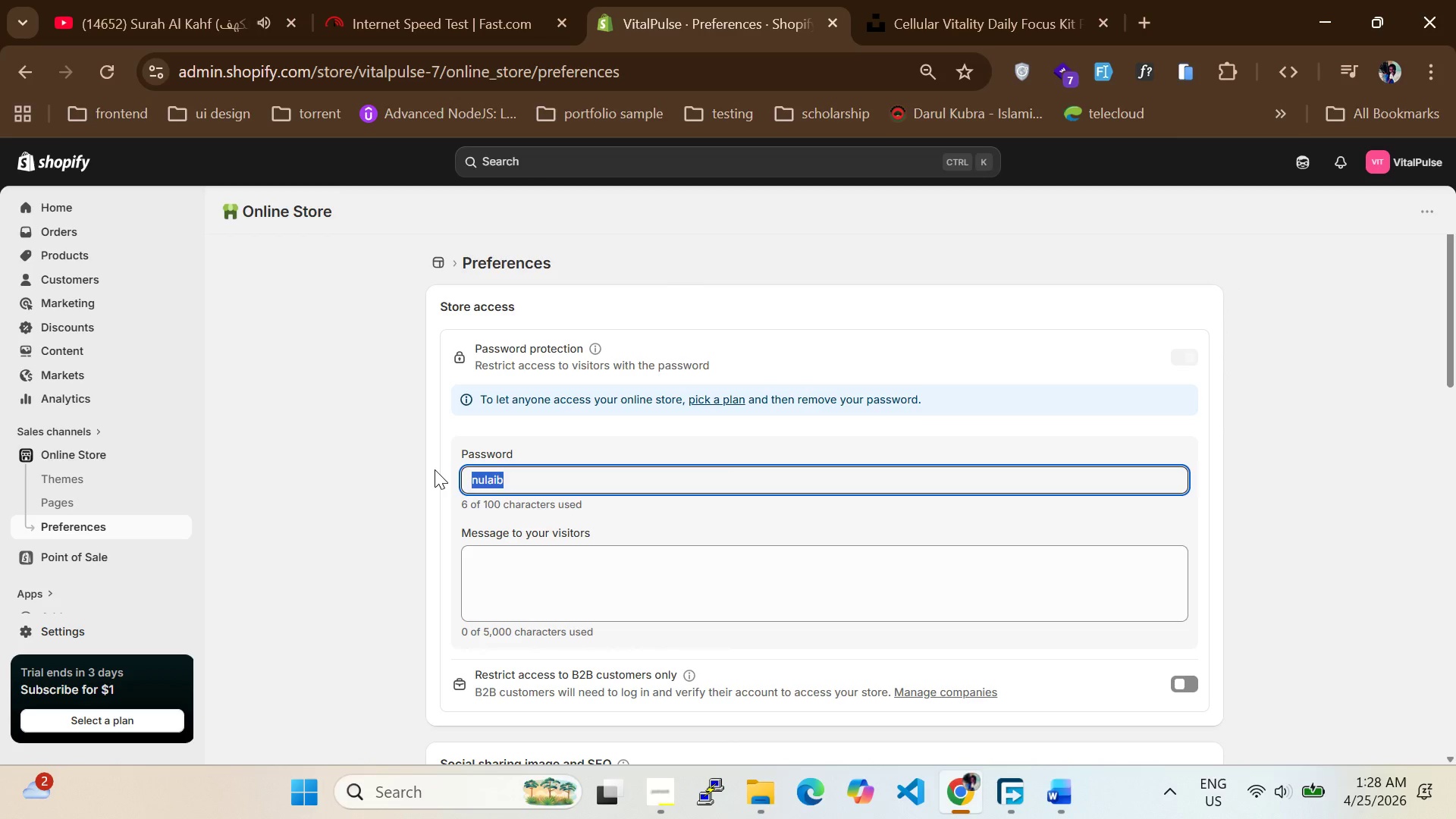 
type(R)
key(Backspace)
type(FUAD)
key(Backspace)
key(Backspace)
key(Backspace)
key(Backspace)
key(Backspace)
type(fuad1234)
 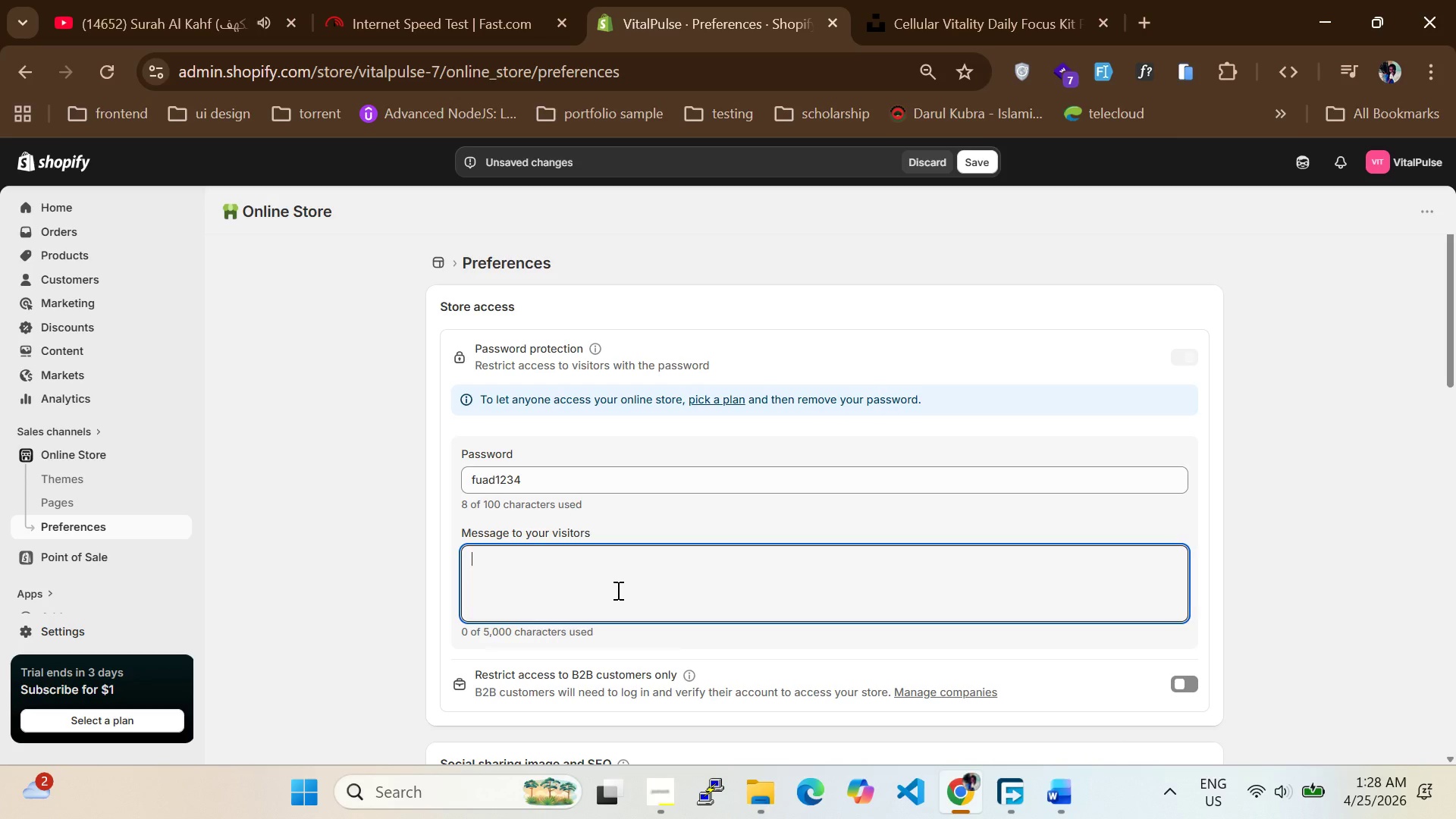 
type(plase enter the password)
 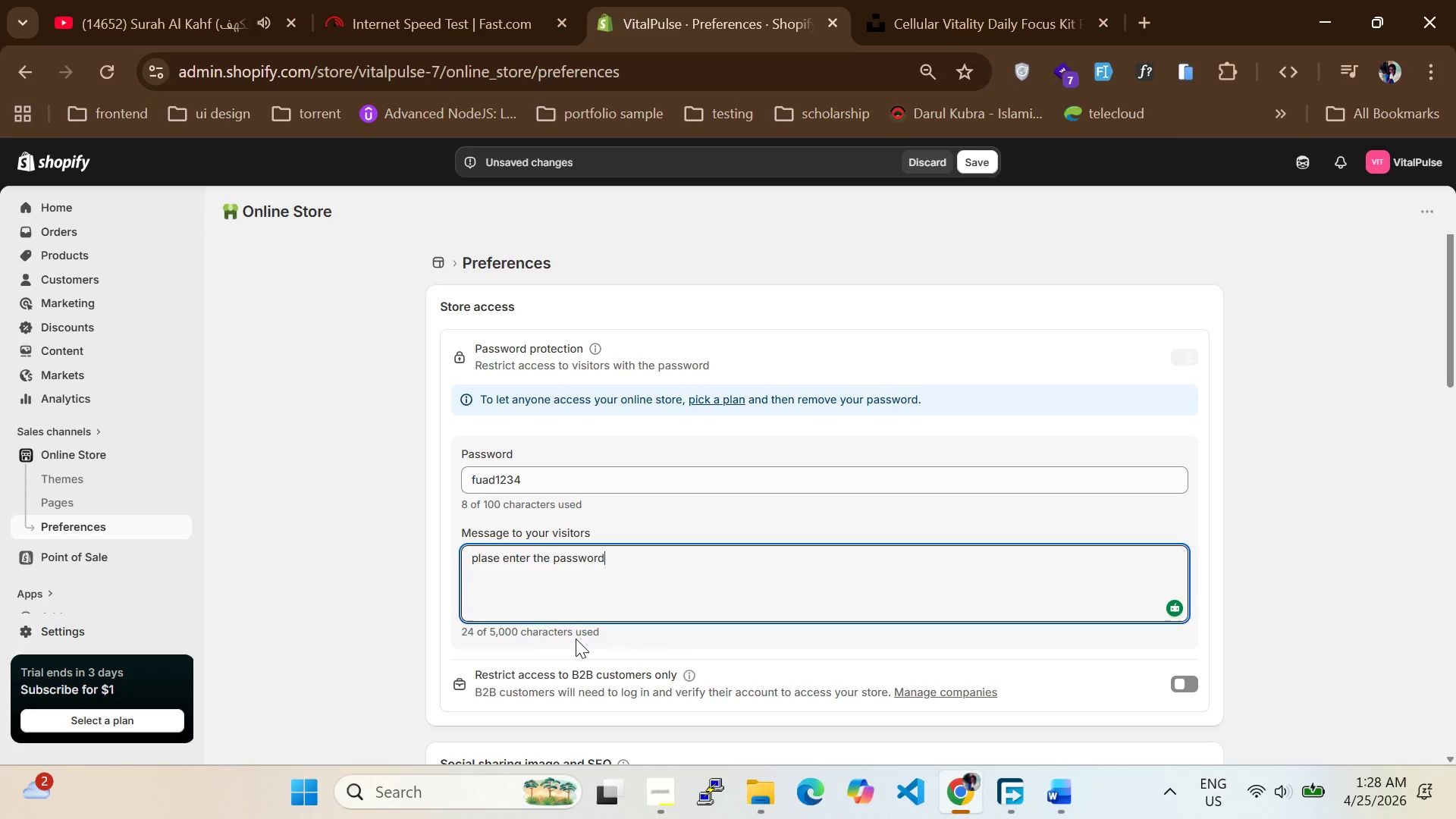 
scroll: coordinate [704, 566], scroll_direction: down, amount: 10.0
 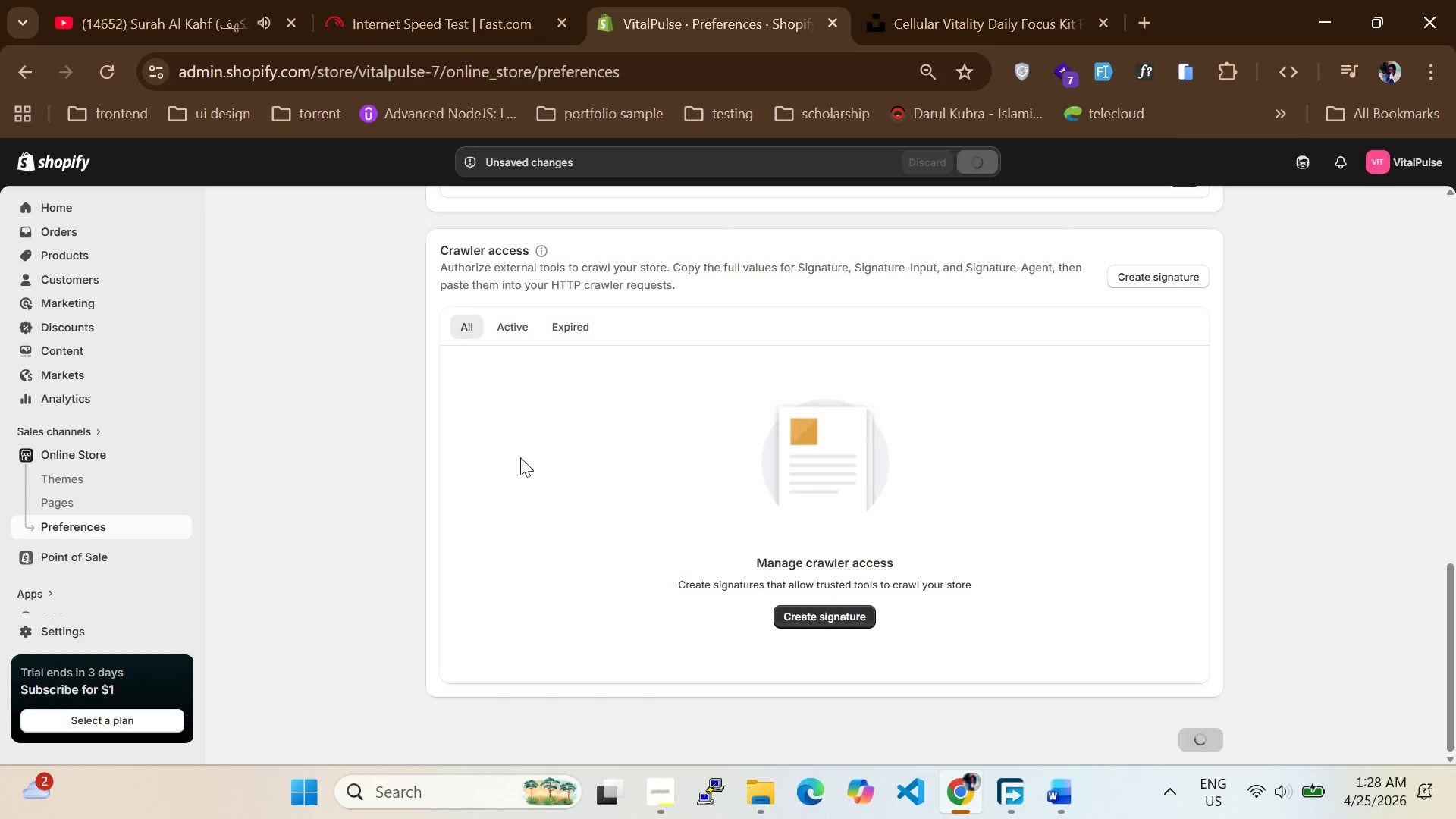 
scroll: coordinate [557, 512], scroll_direction: up, amount: 4.0
 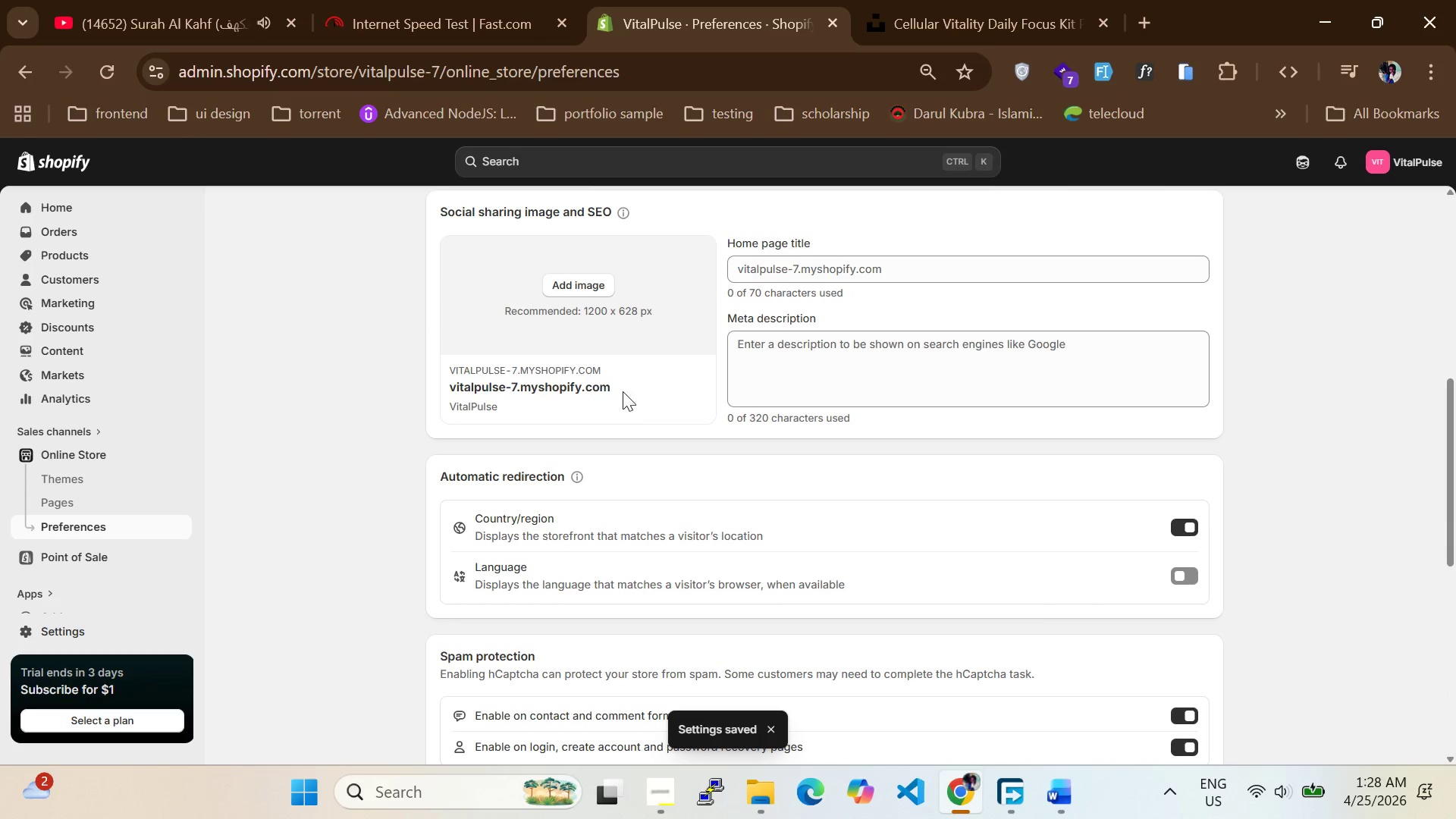 
left_click_drag(start_coordinate=[623, 391], to_coordinate=[430, 392])
 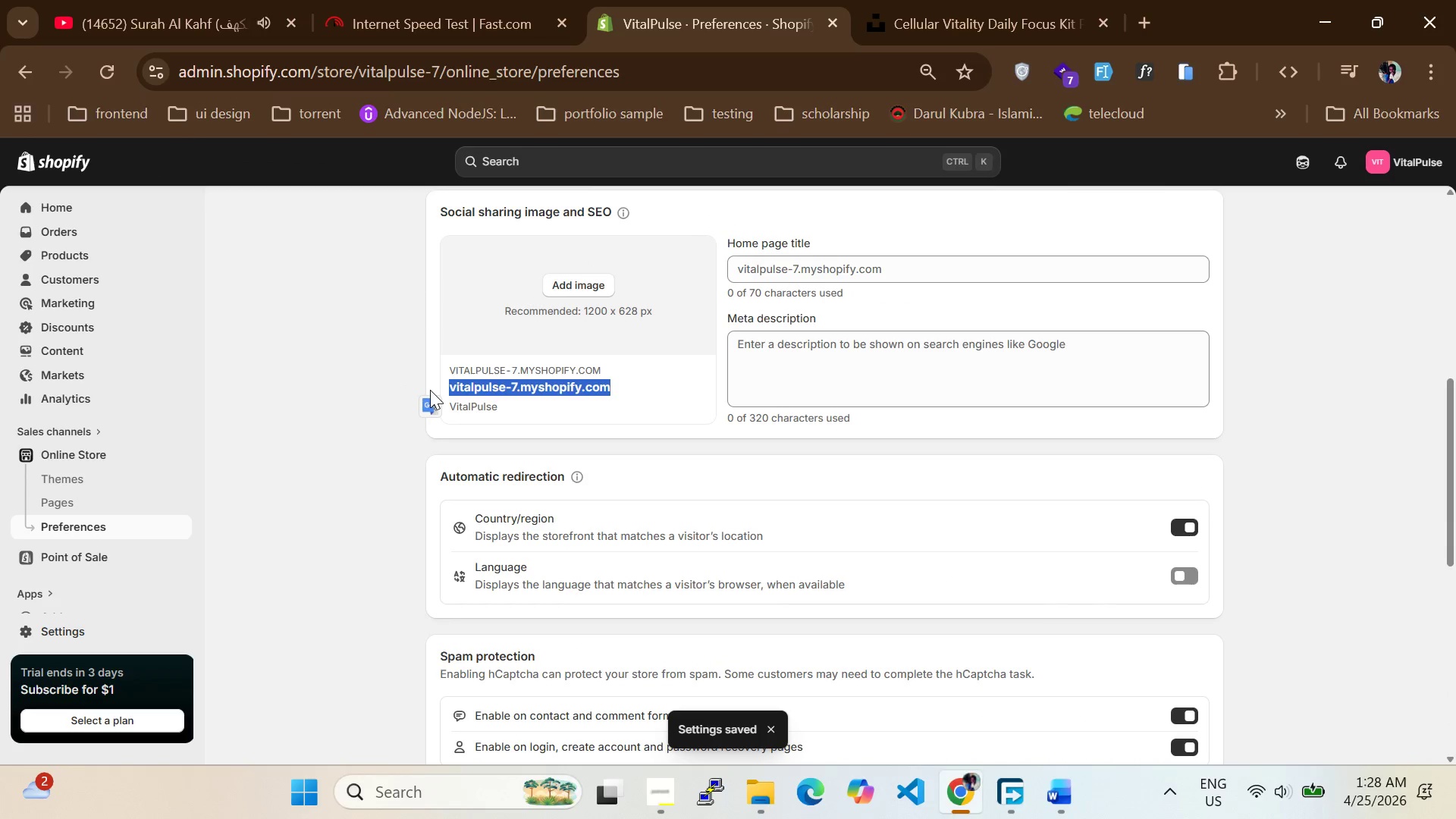 
key(Control+C)
 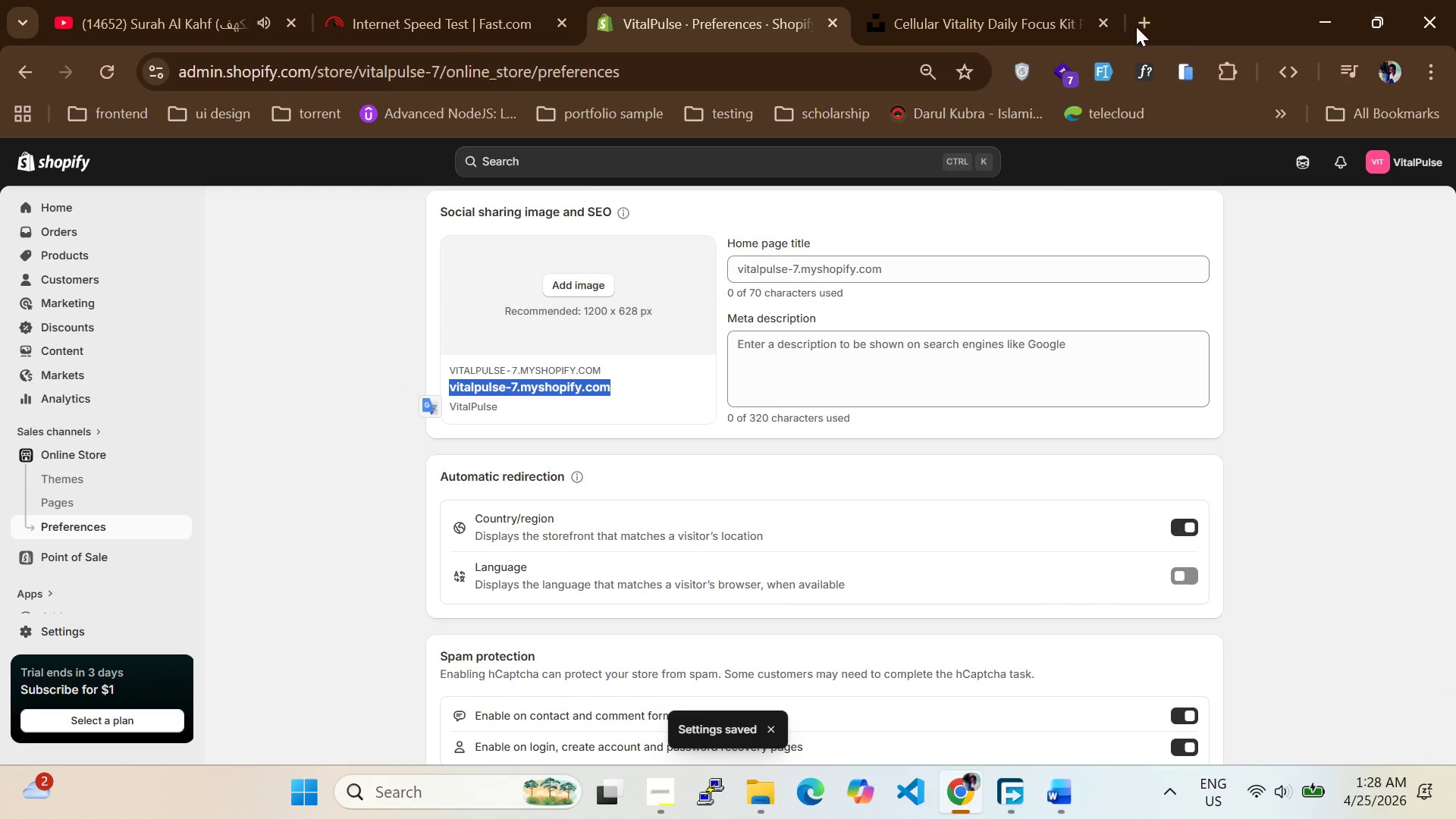 
left_click([1134, 27])
 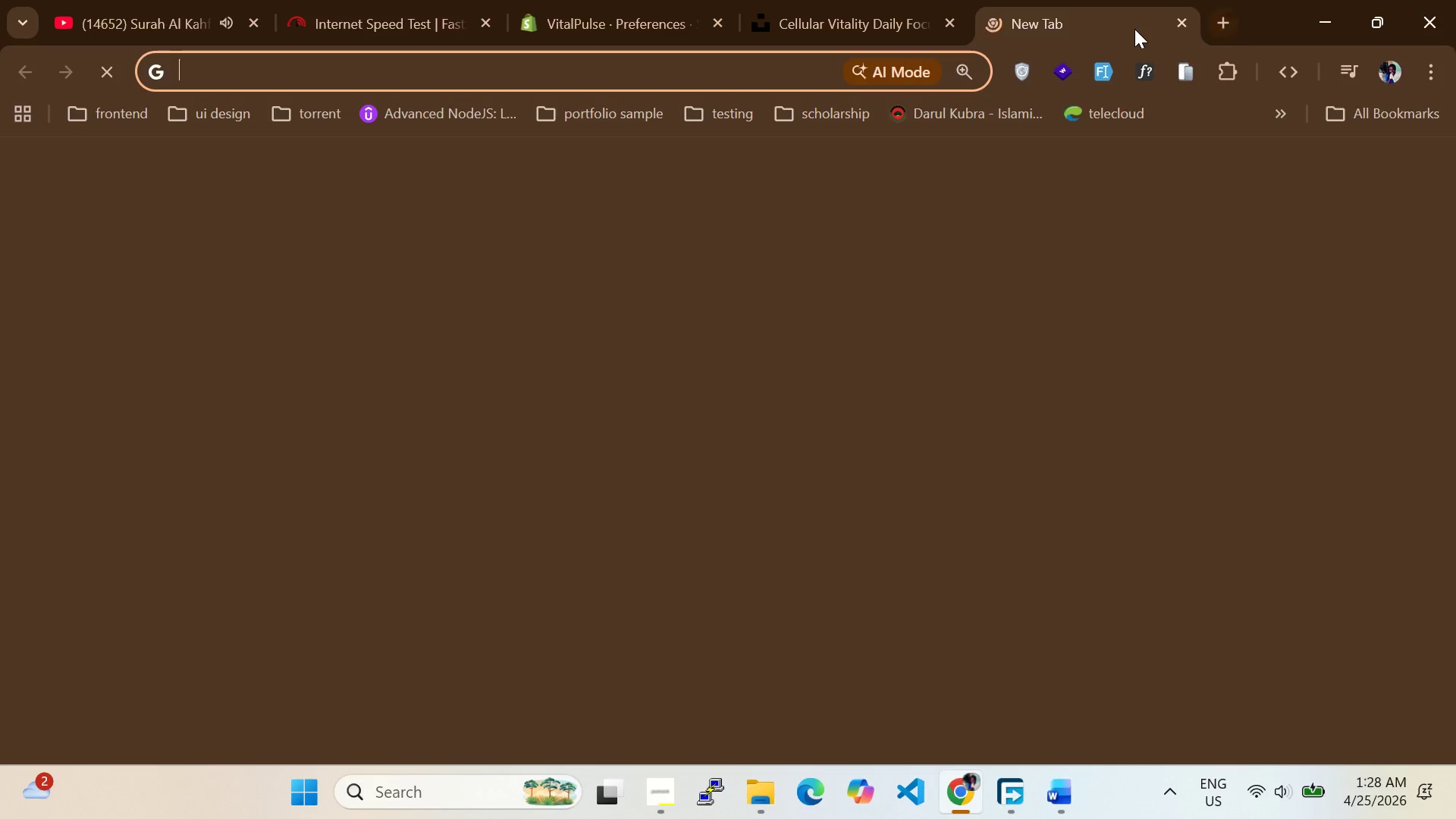 
key(Control+V)
 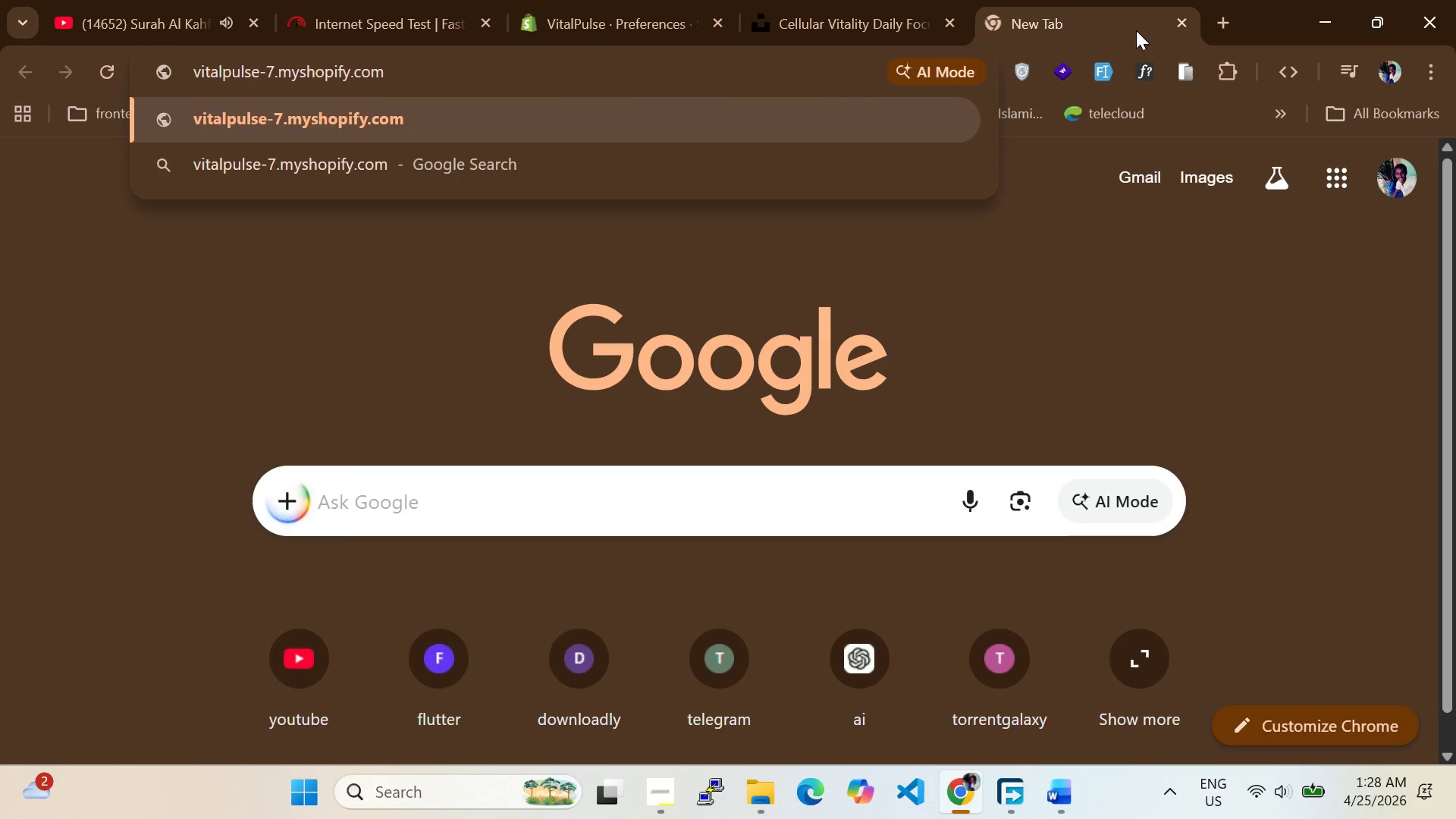 
key(Enter)
 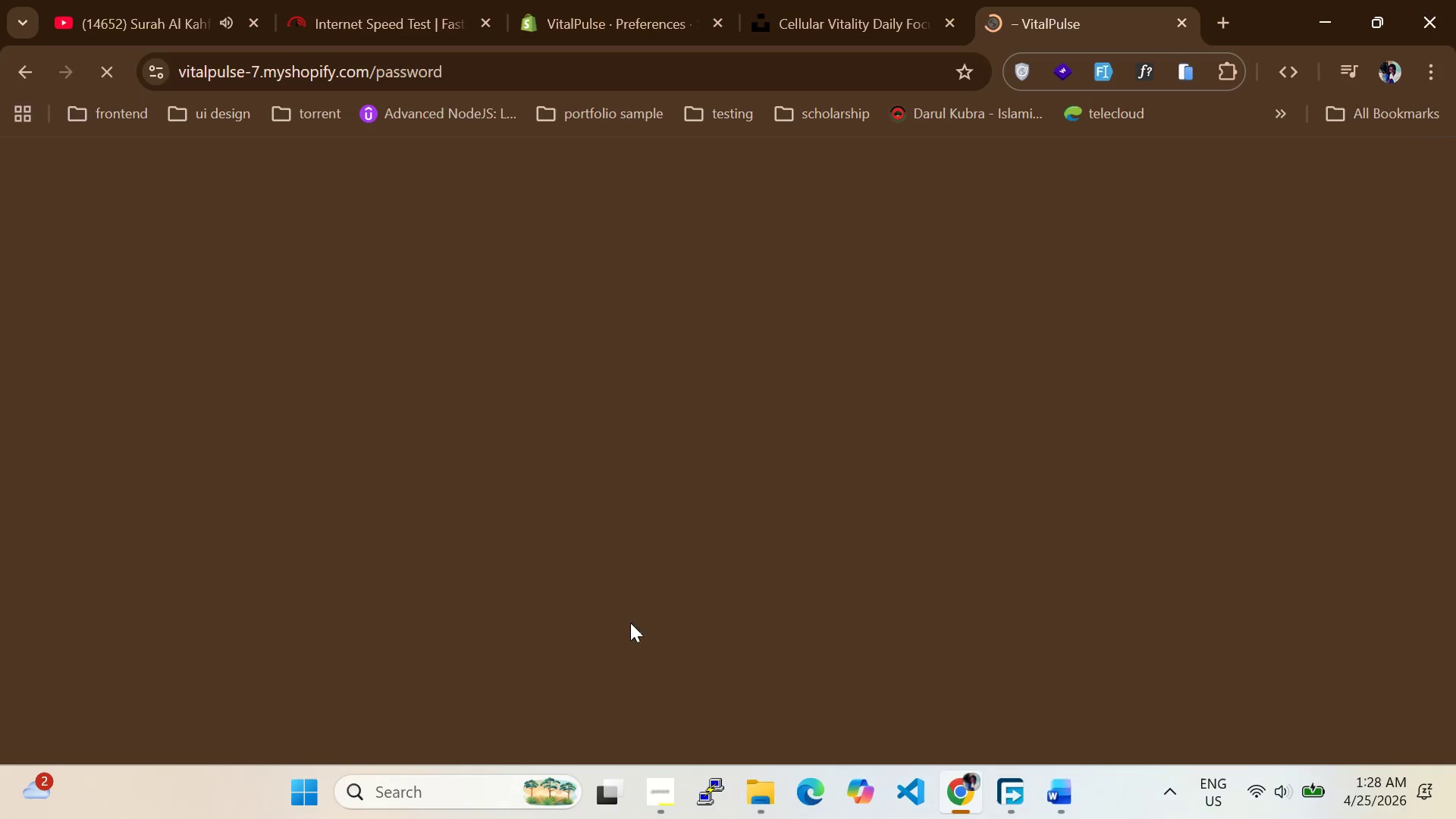 
left_click([651, 791])